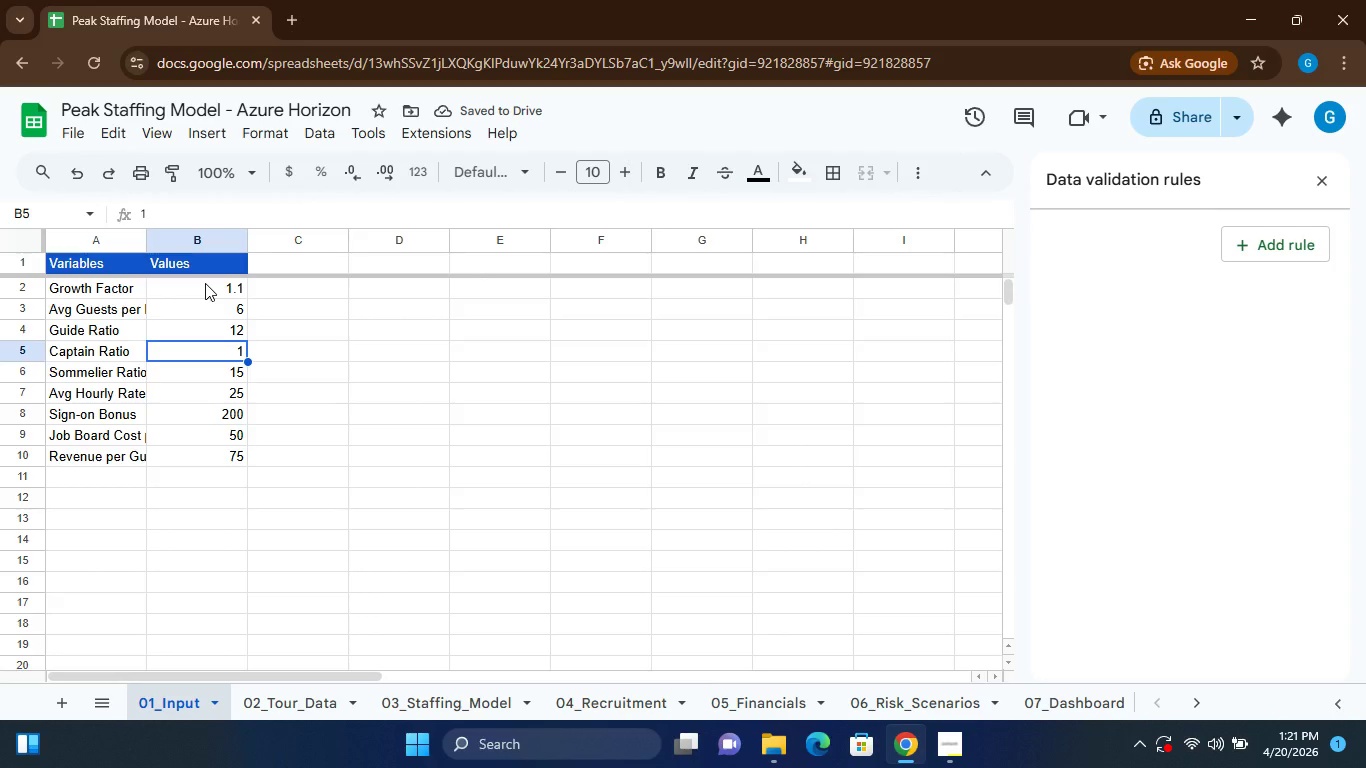 
key(Enter)
 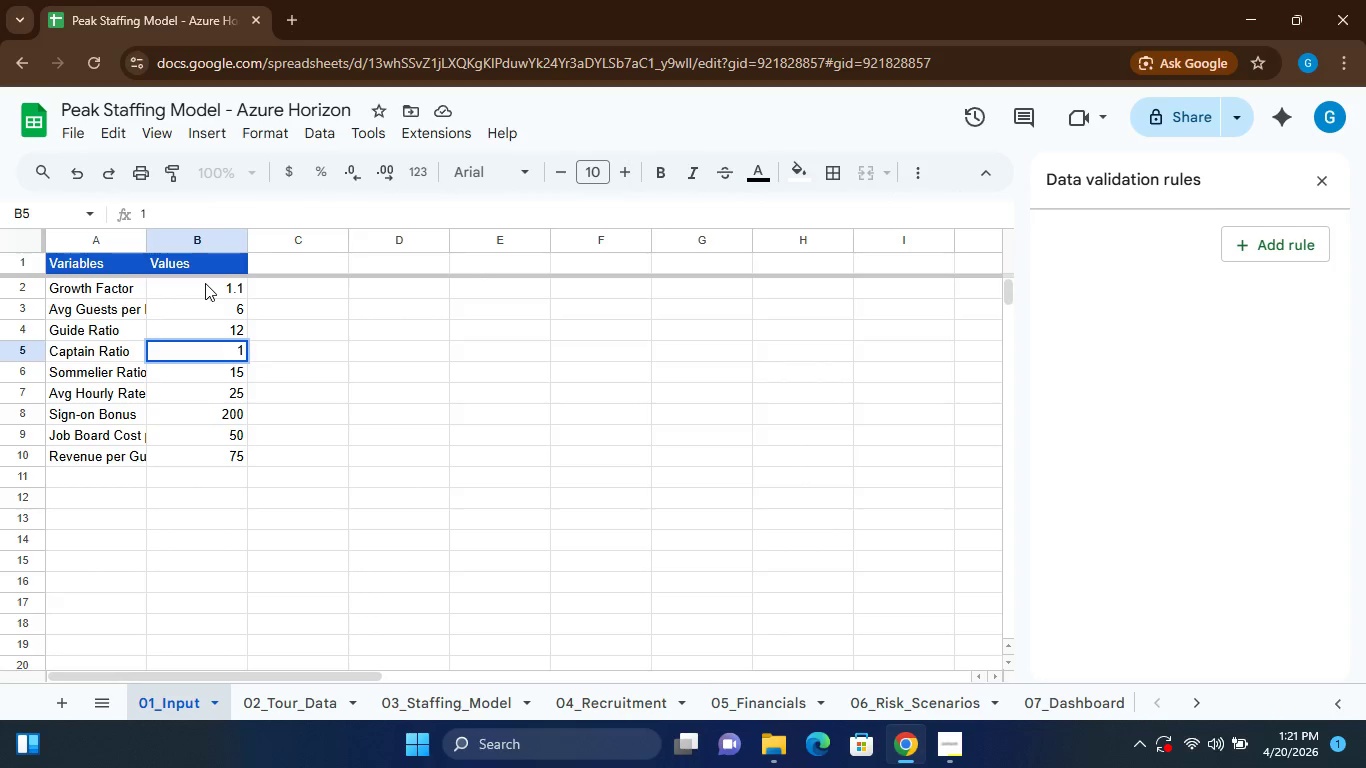 
key(Enter)
 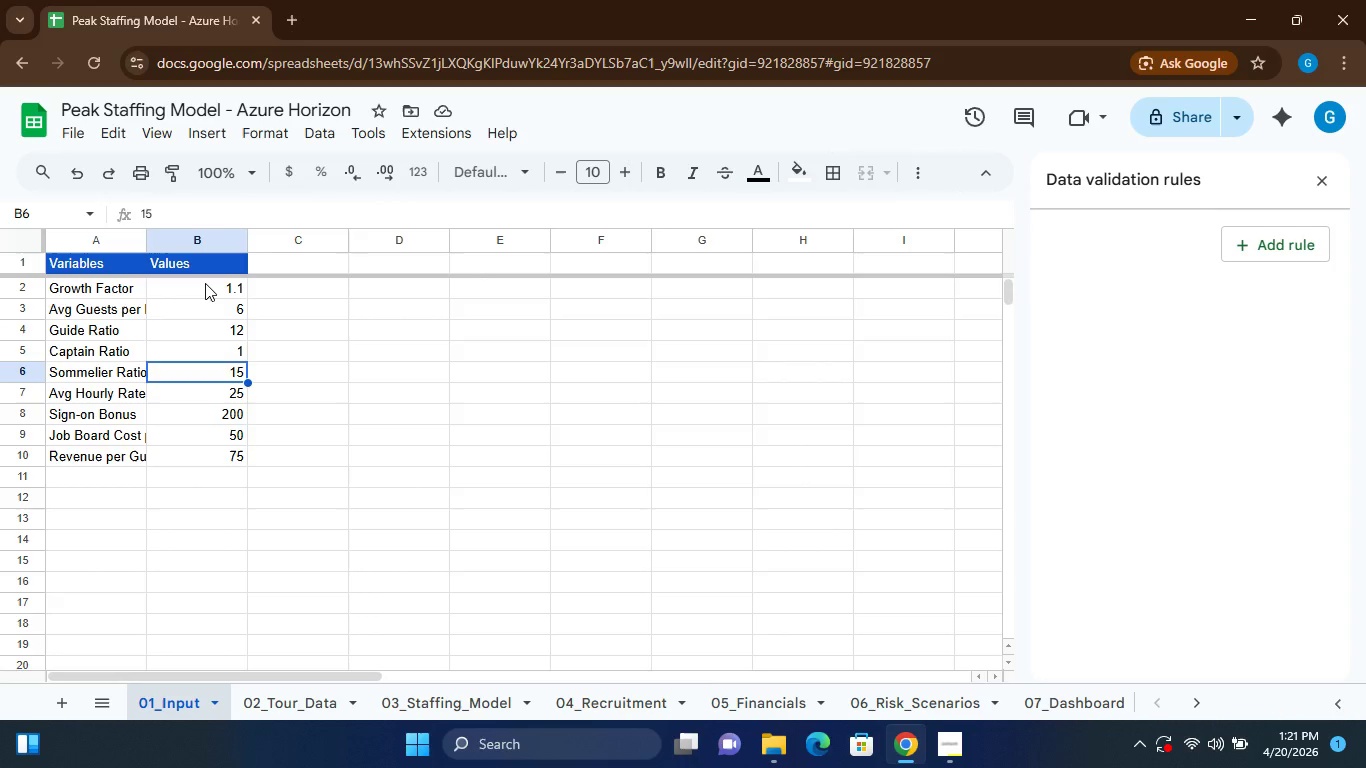 
type(10)
 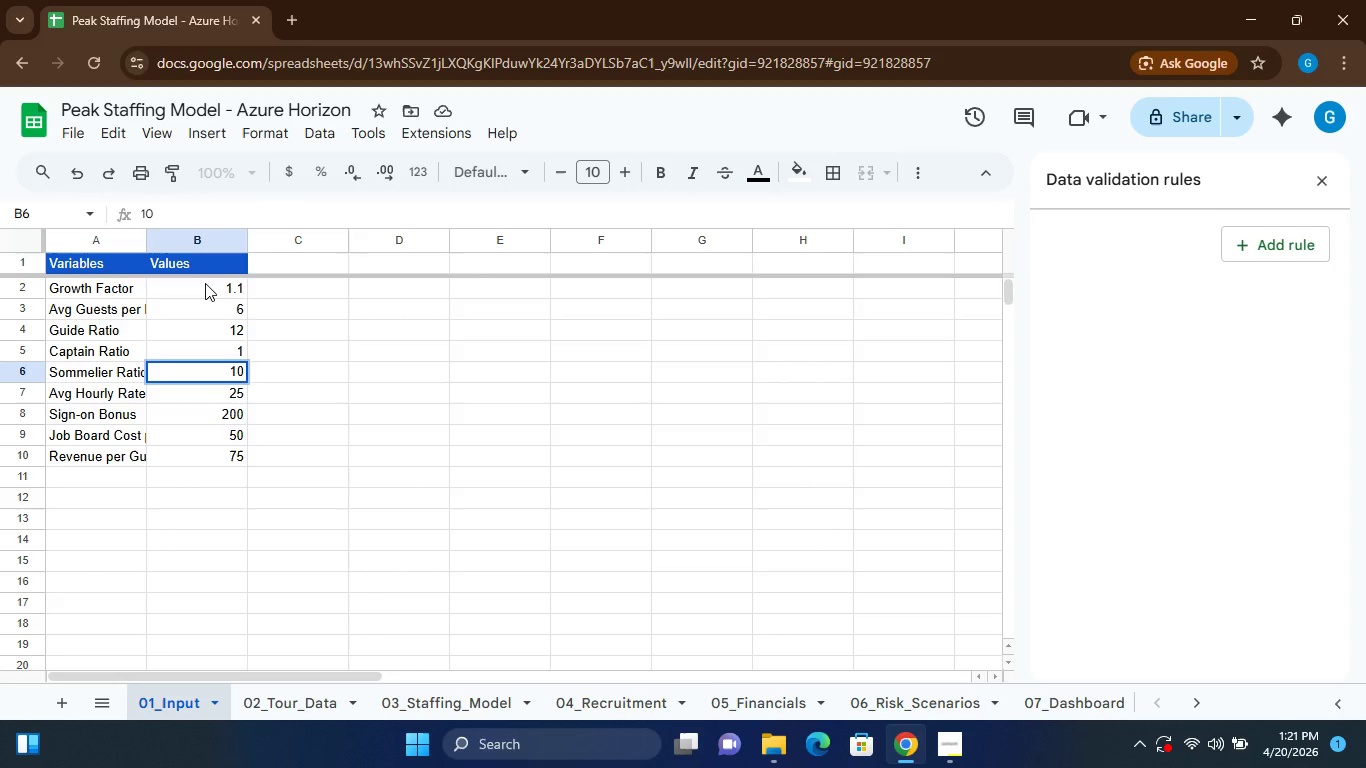 
key(Enter)
 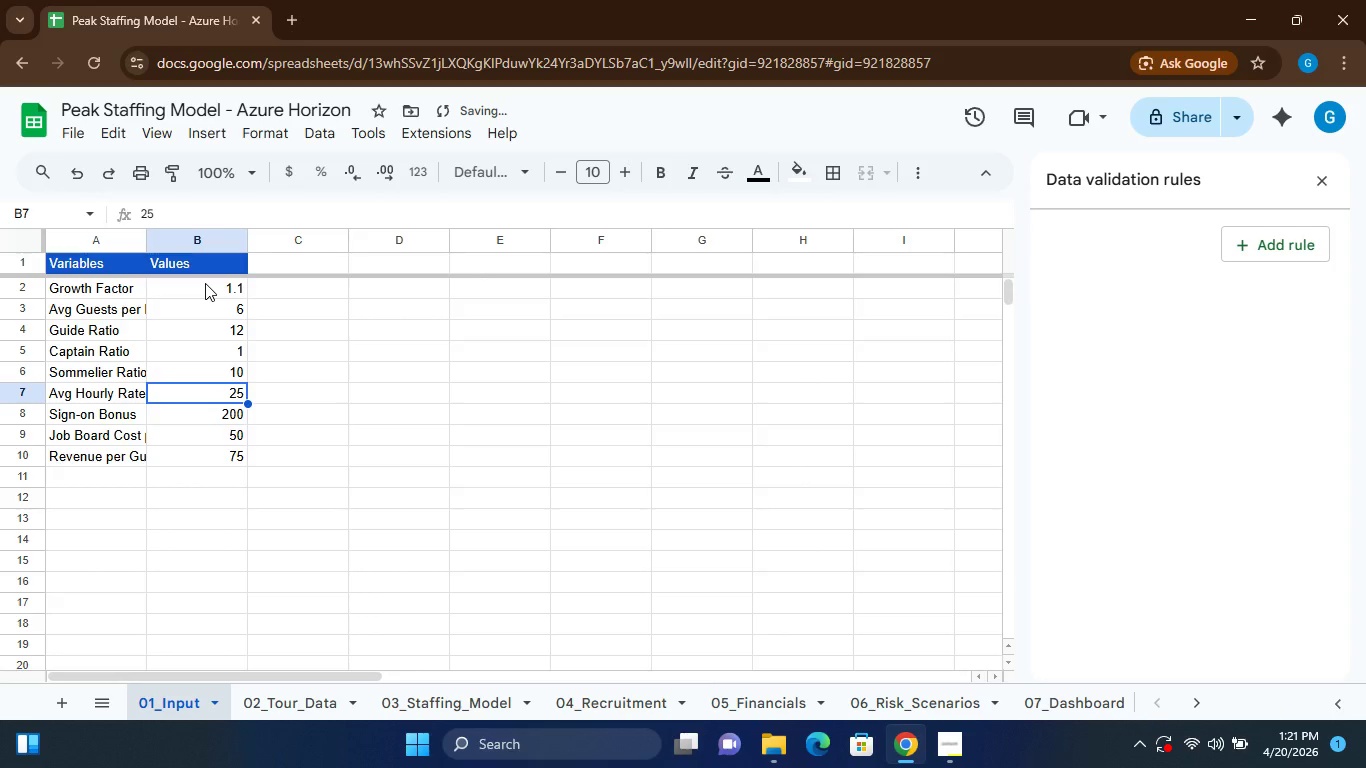 
type(20)
 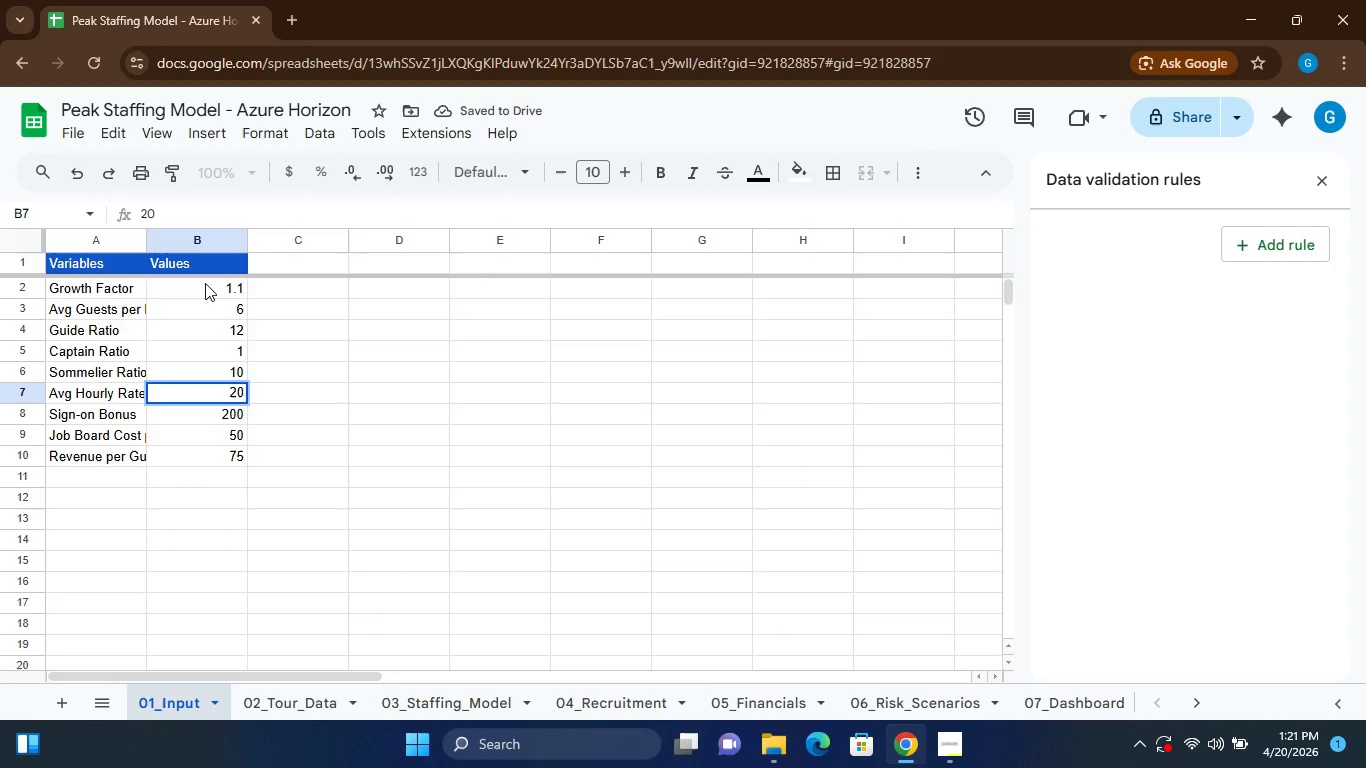 
key(Enter)
 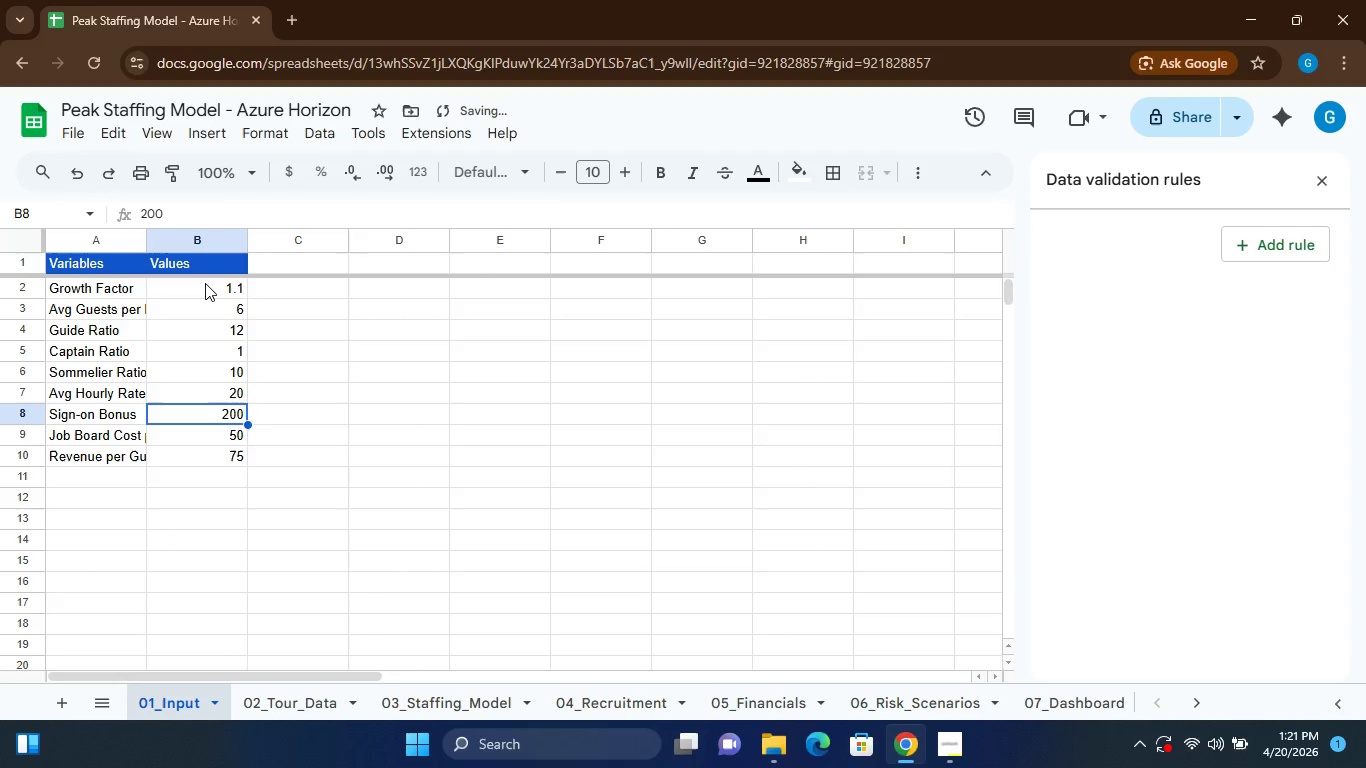 
type(150)
 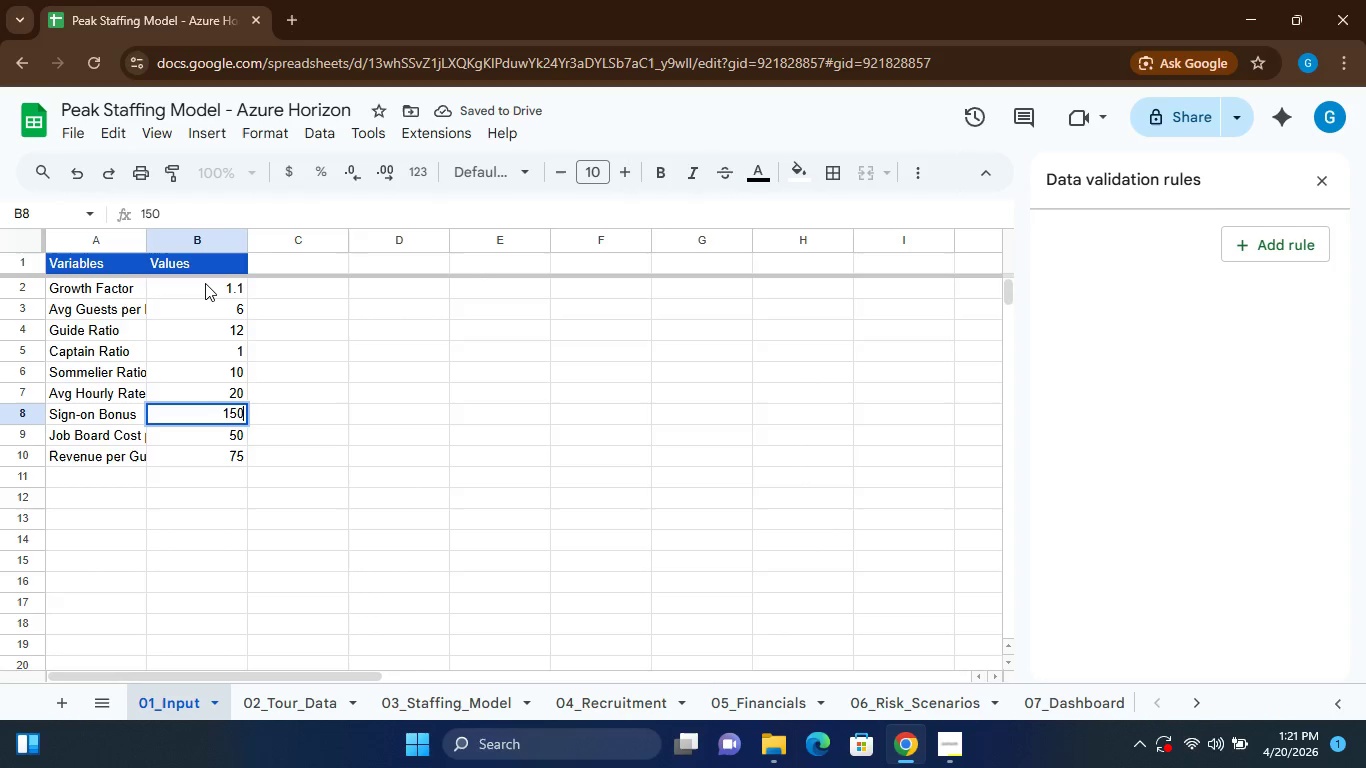 
key(Enter)
 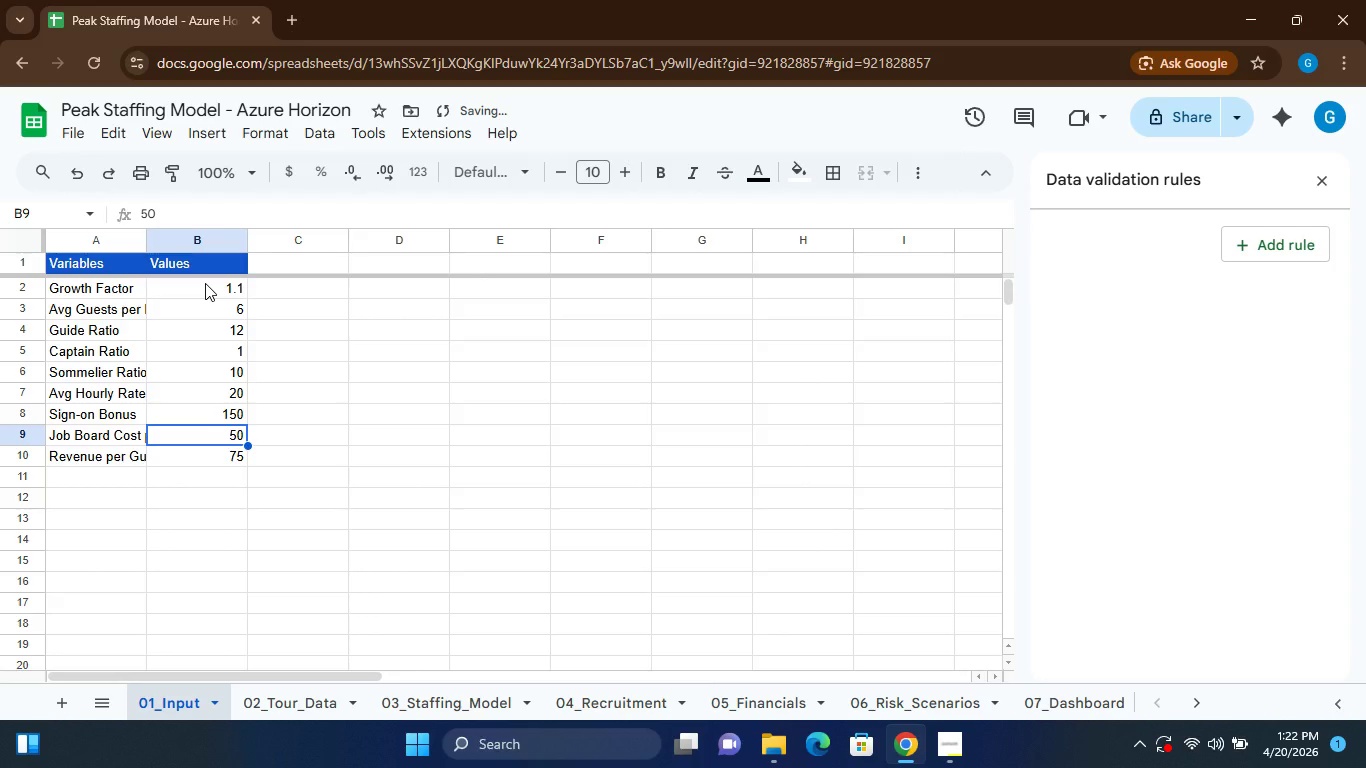 
type(40)
 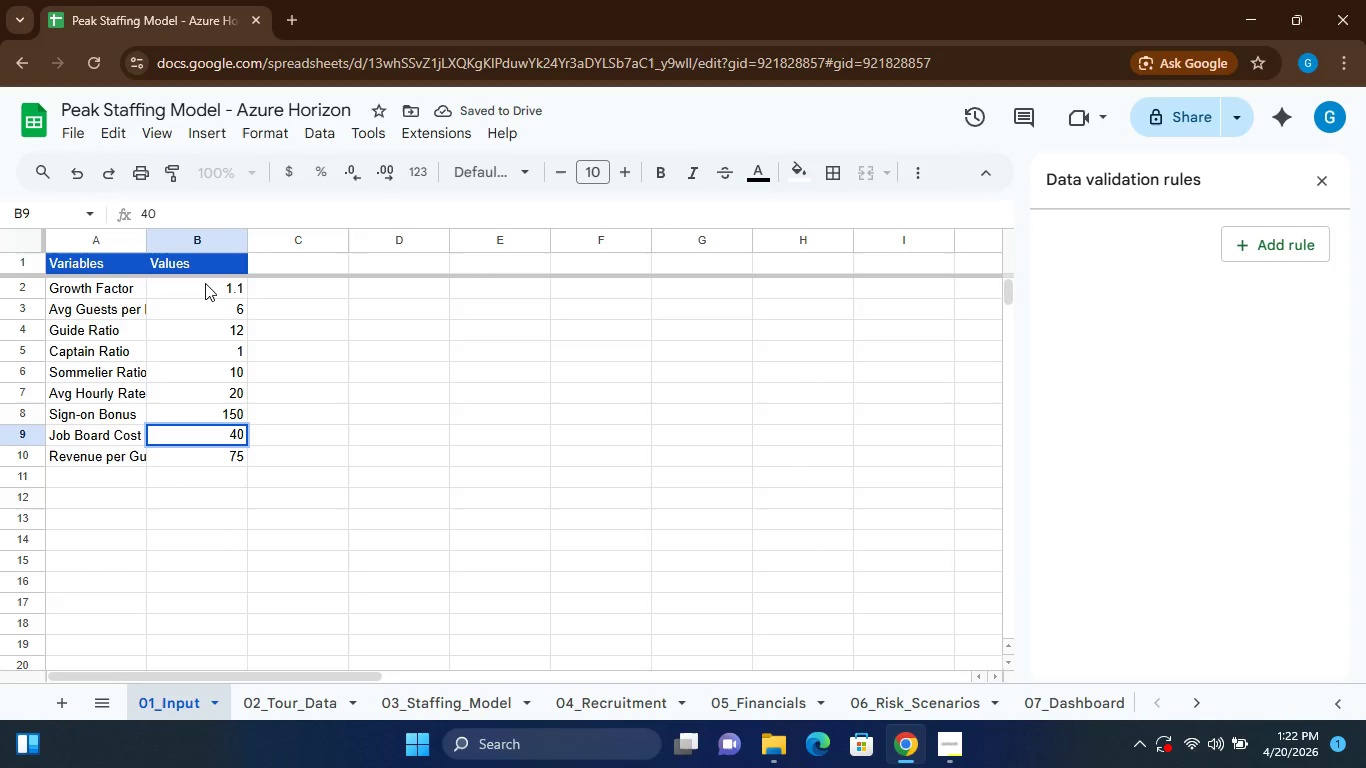 
key(Enter)
 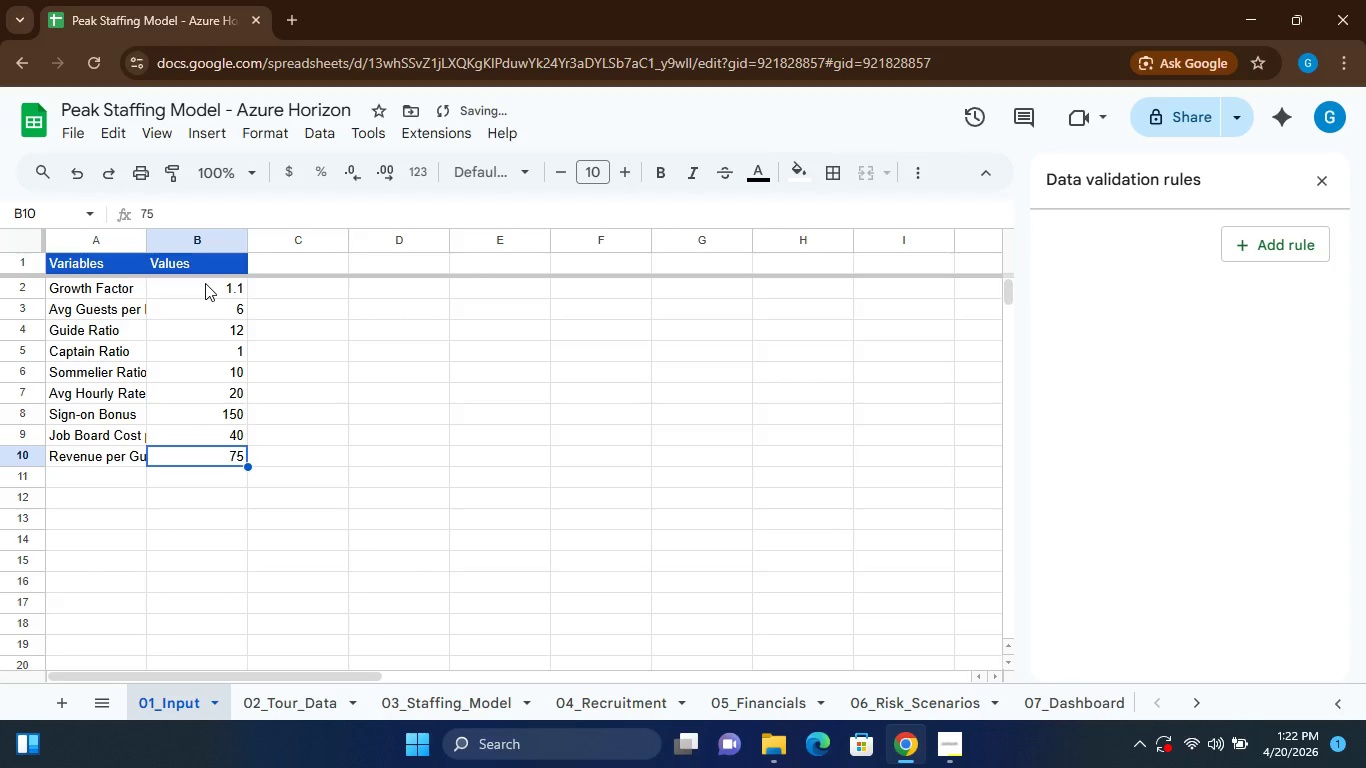 
type(70)
 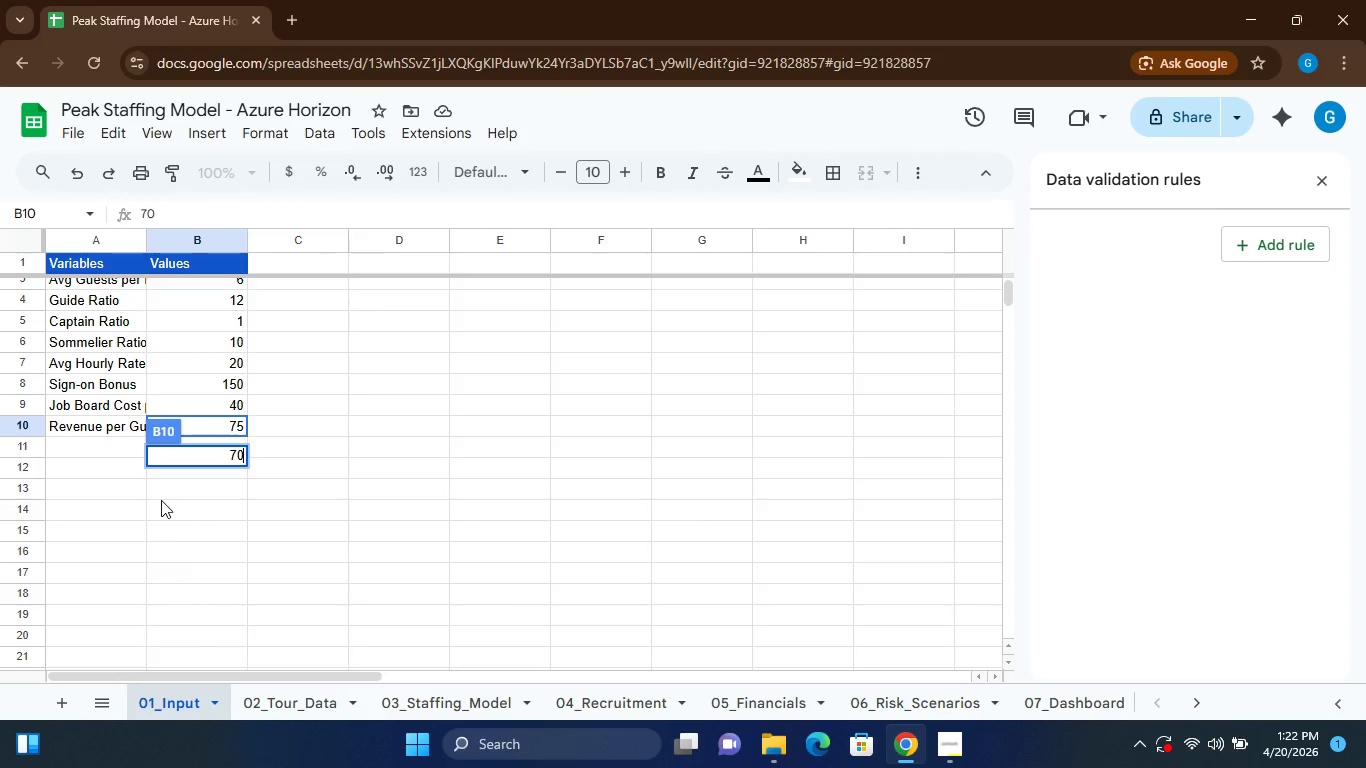 
wait(5.94)
 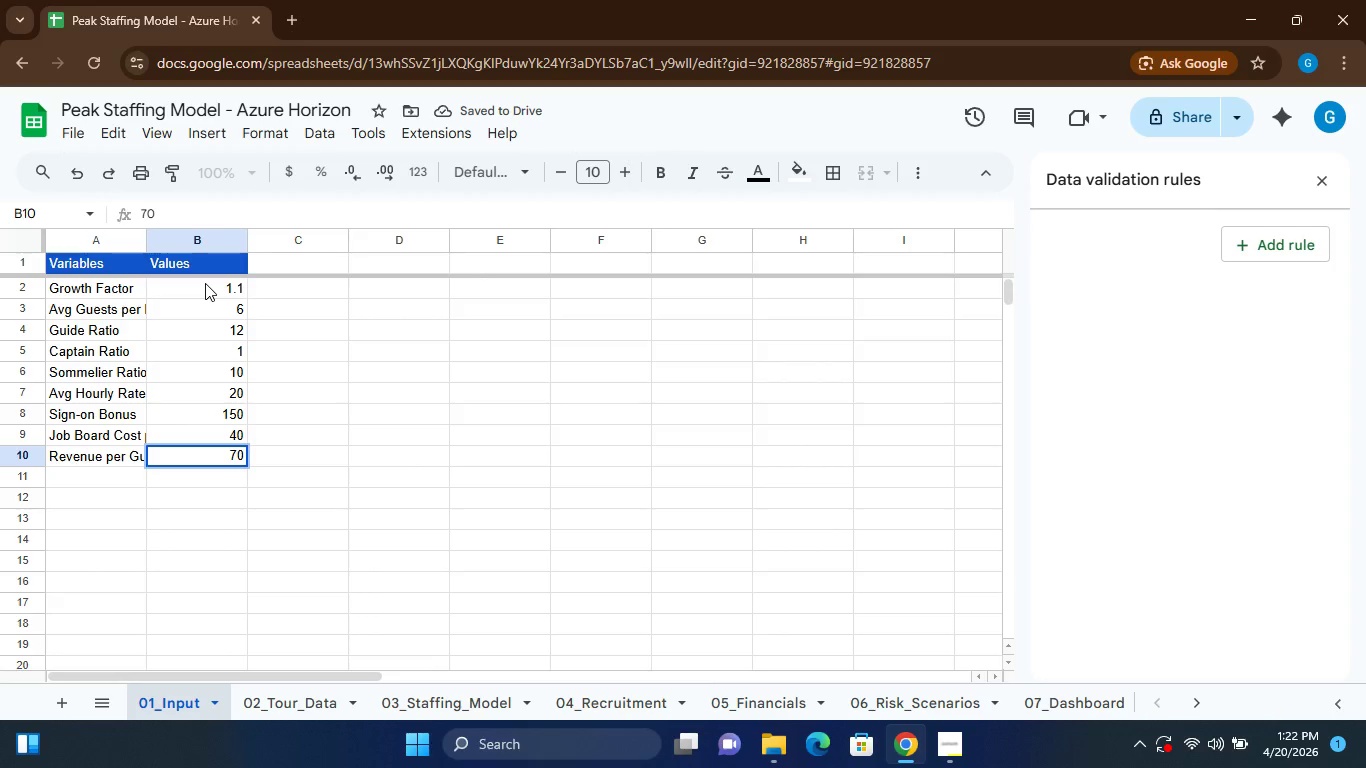 
left_click([185, 475])
 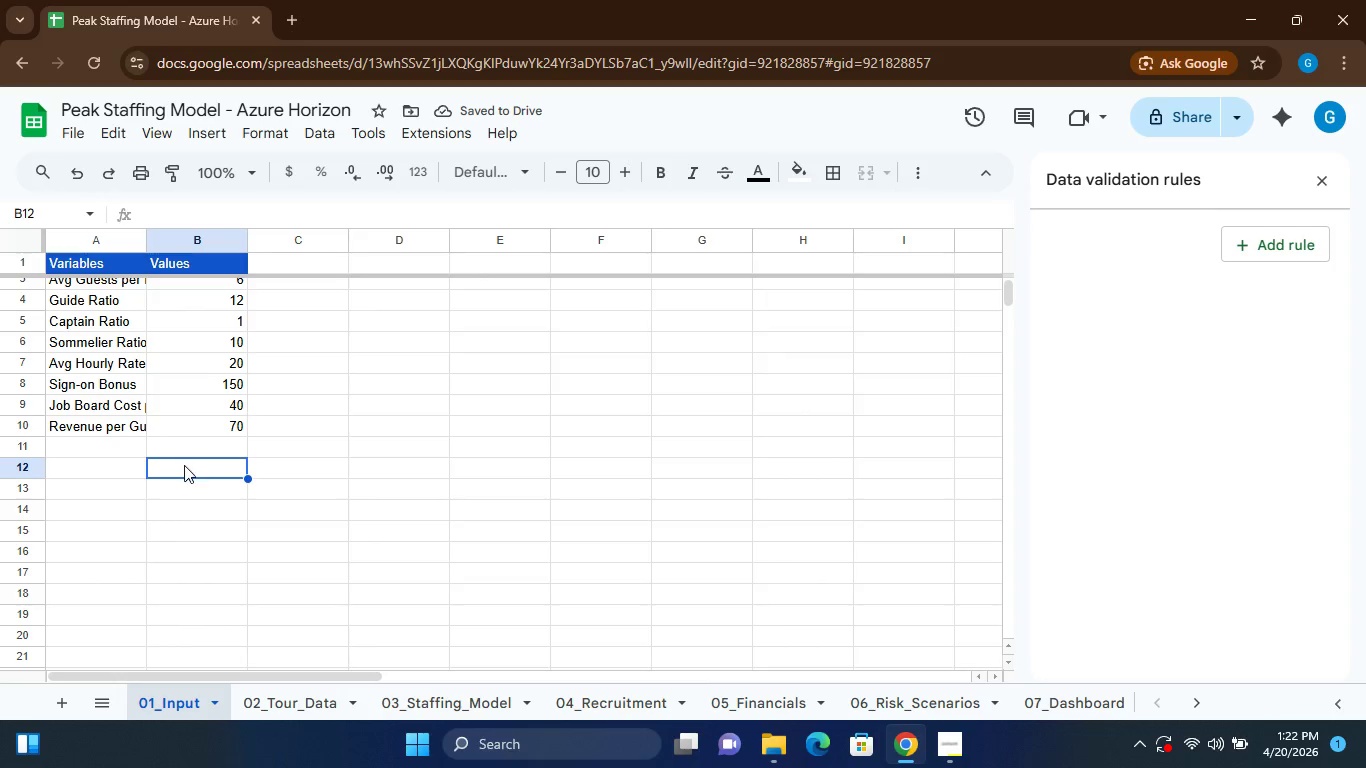 
wait(9.62)
 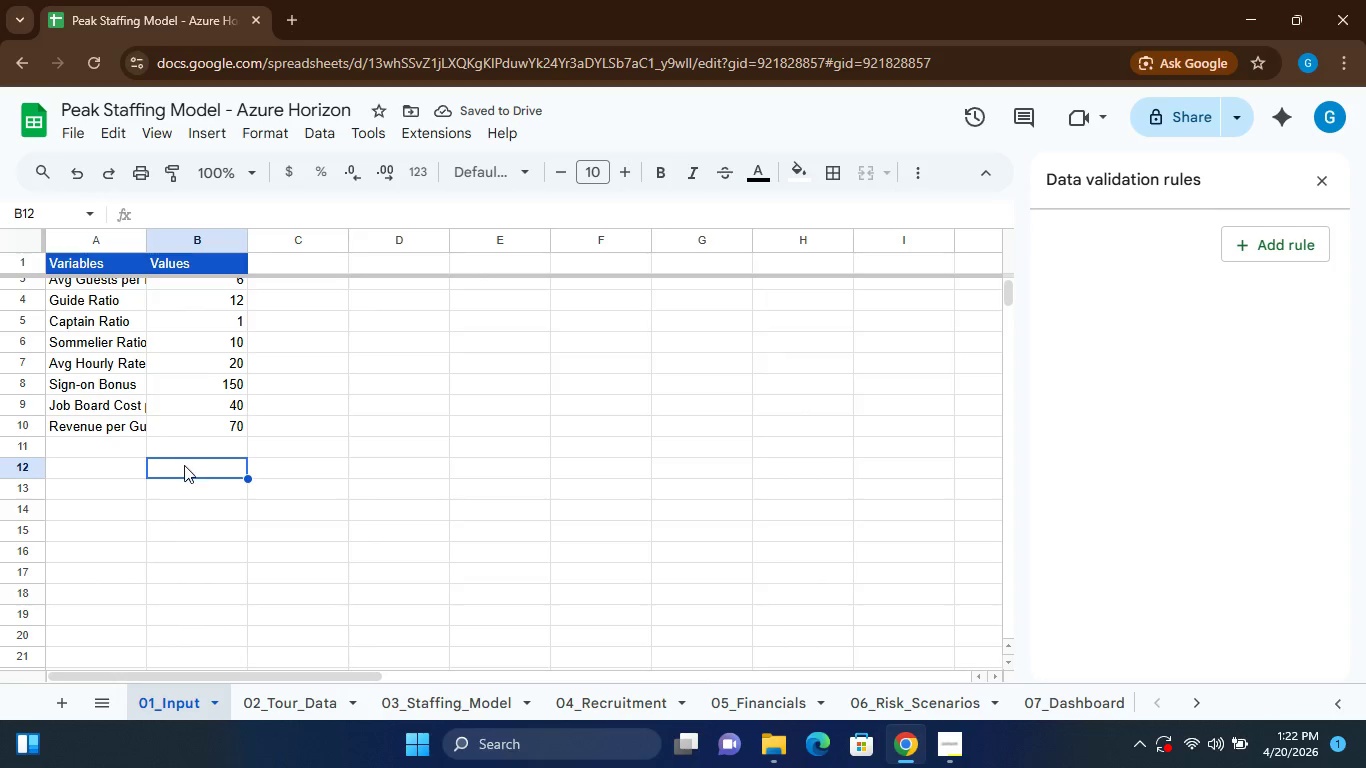 
left_click([314, 128])
 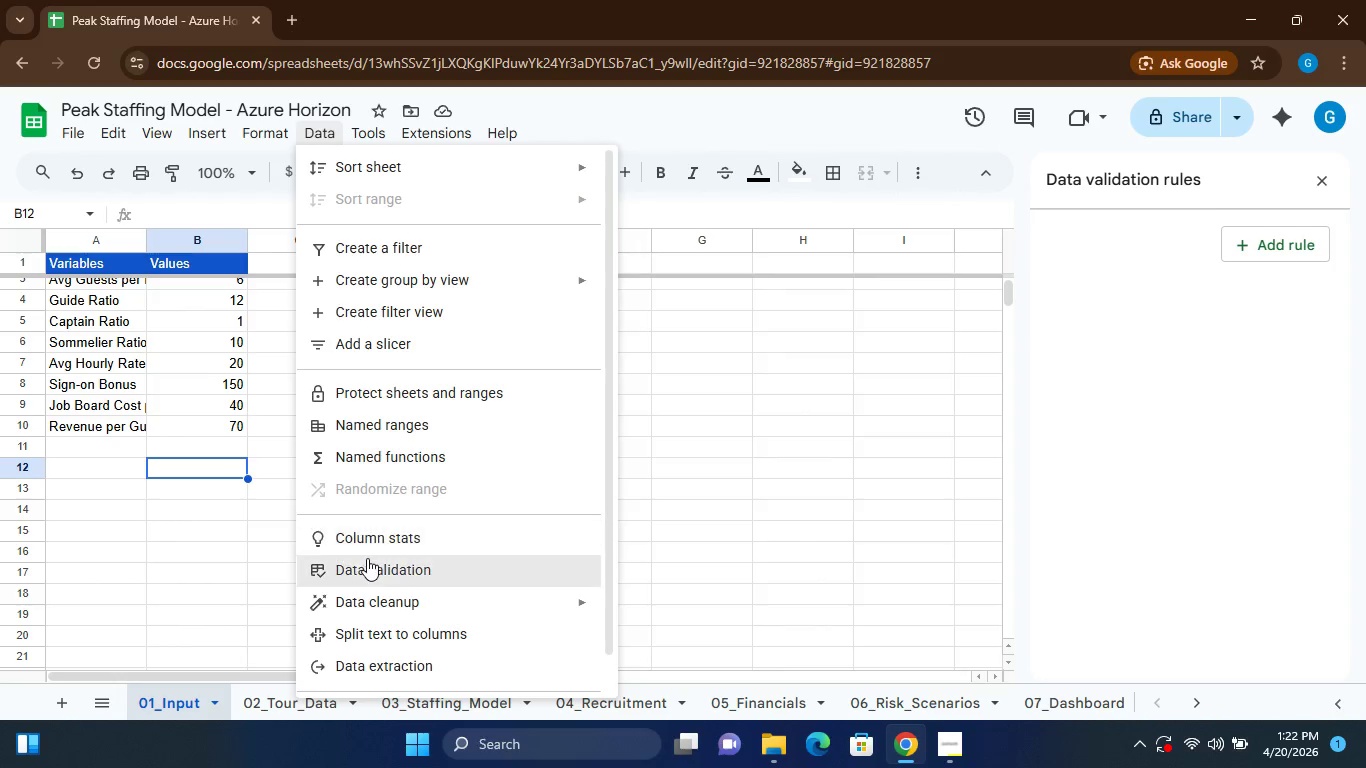 
left_click([367, 558])
 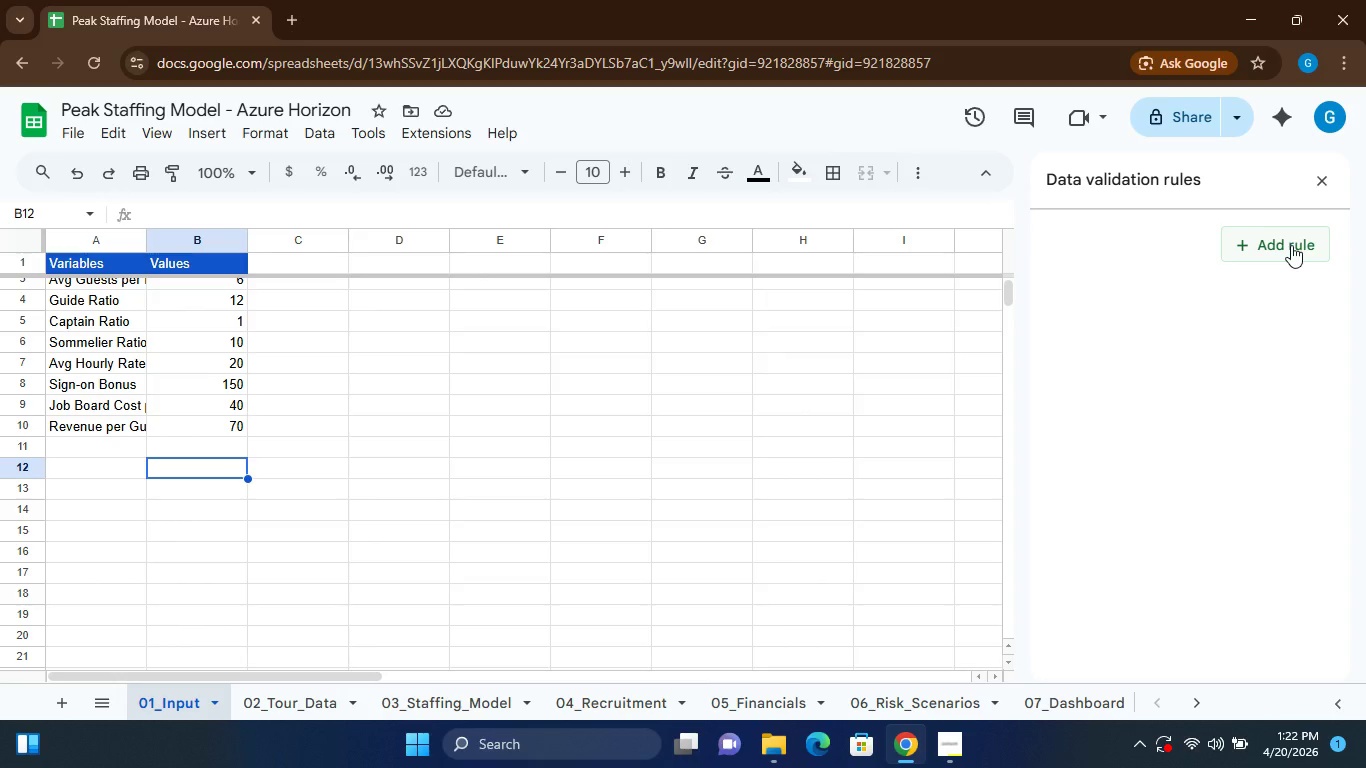 
left_click([1288, 241])
 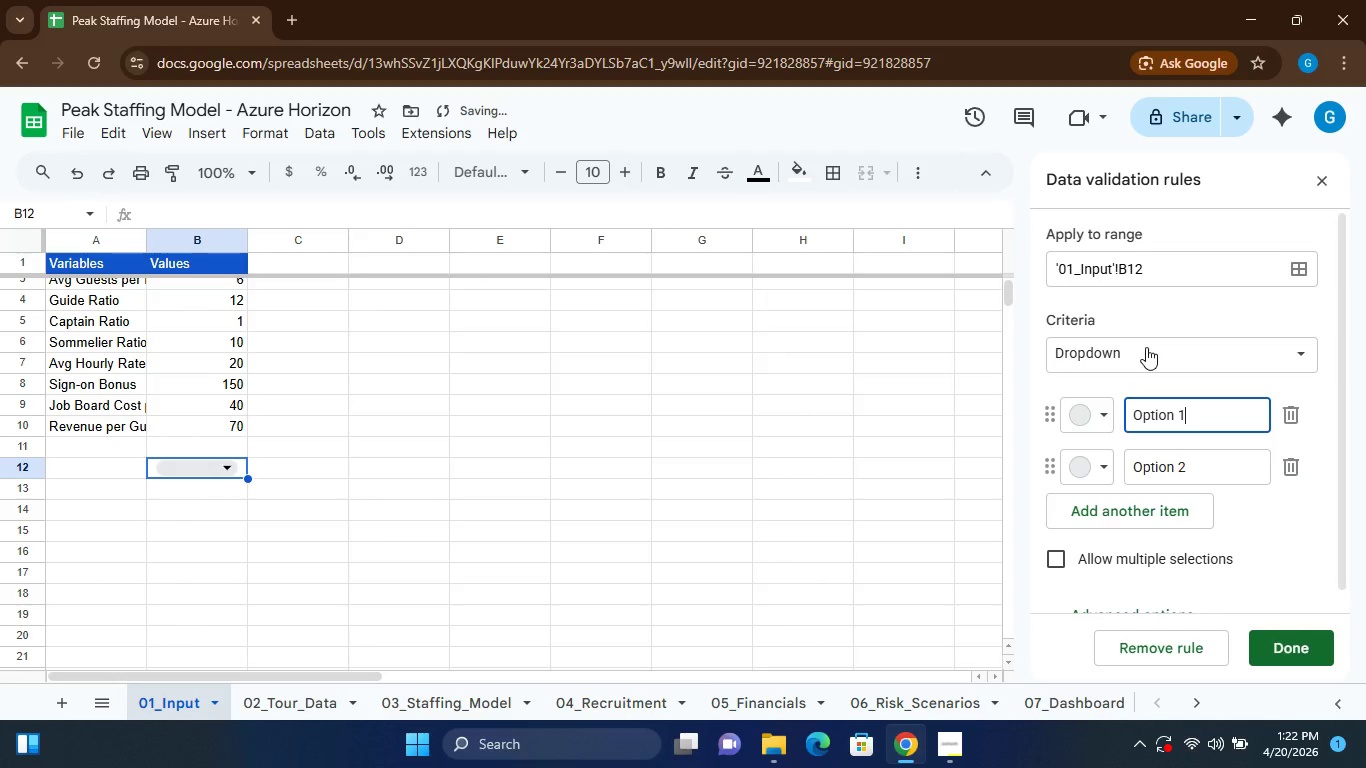 
left_click([1132, 352])
 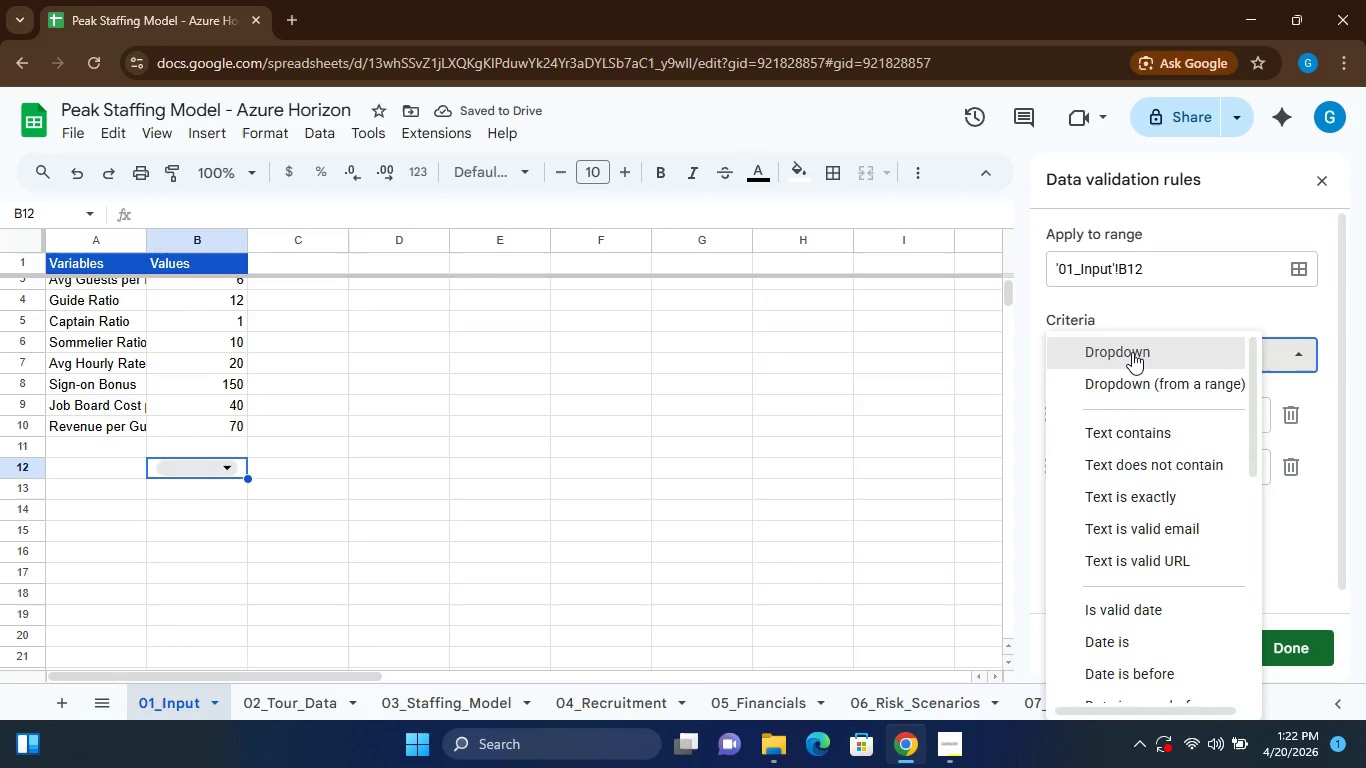 
left_click([1132, 352])
 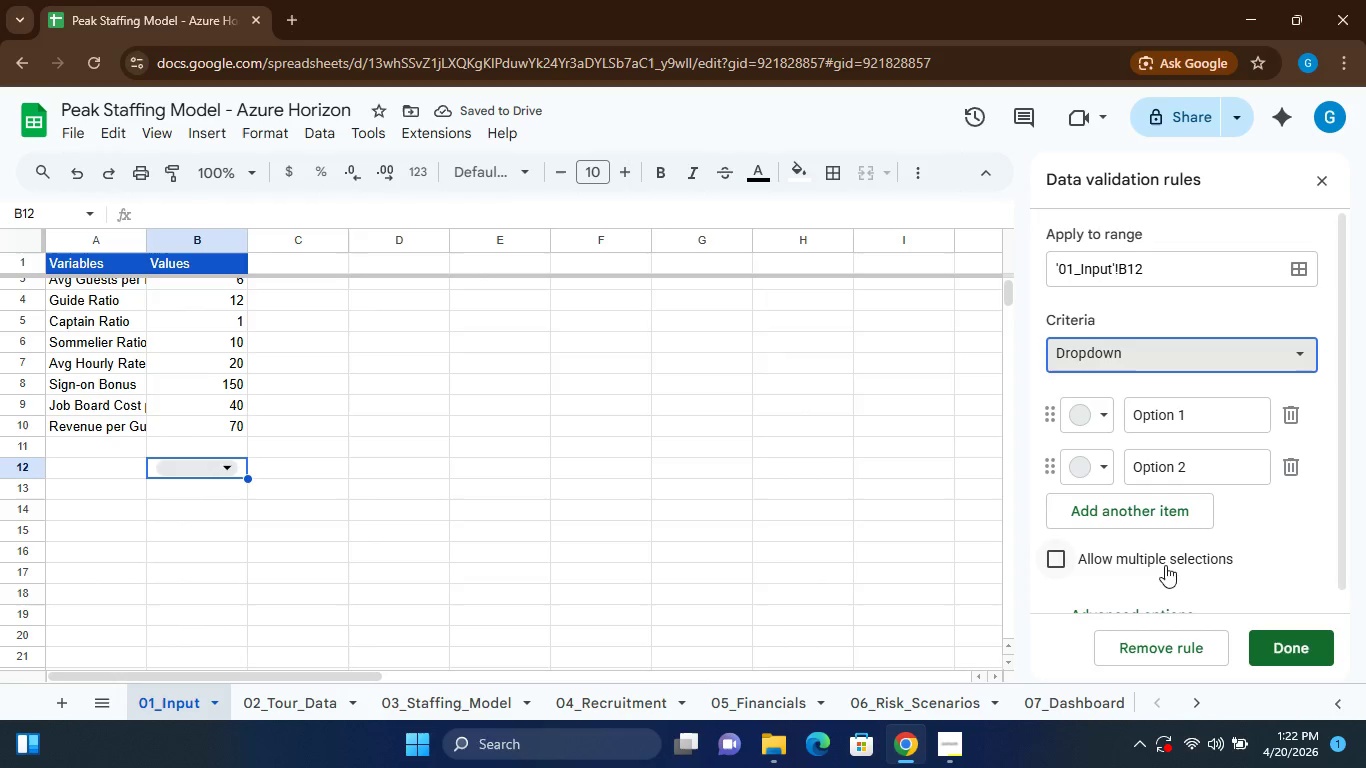 
left_click([1145, 505])
 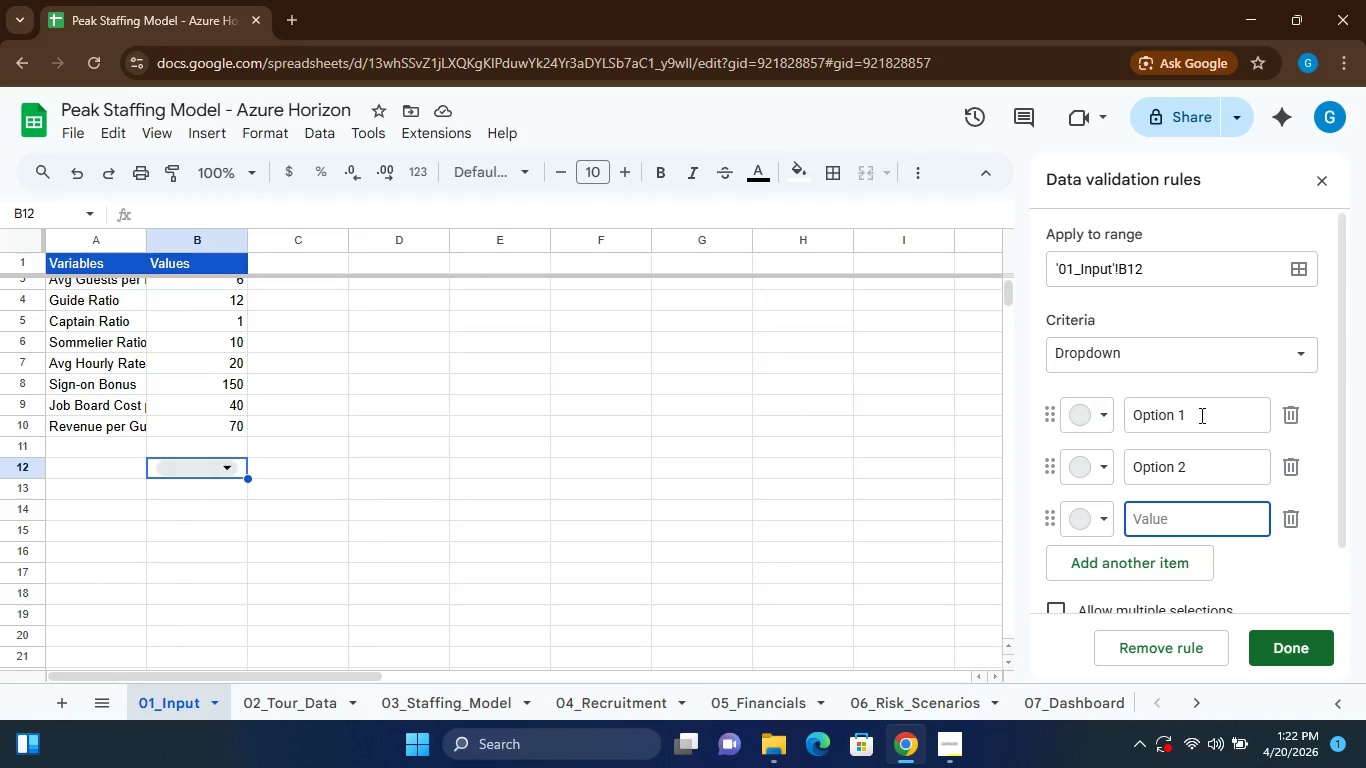 
left_click([1200, 415])
 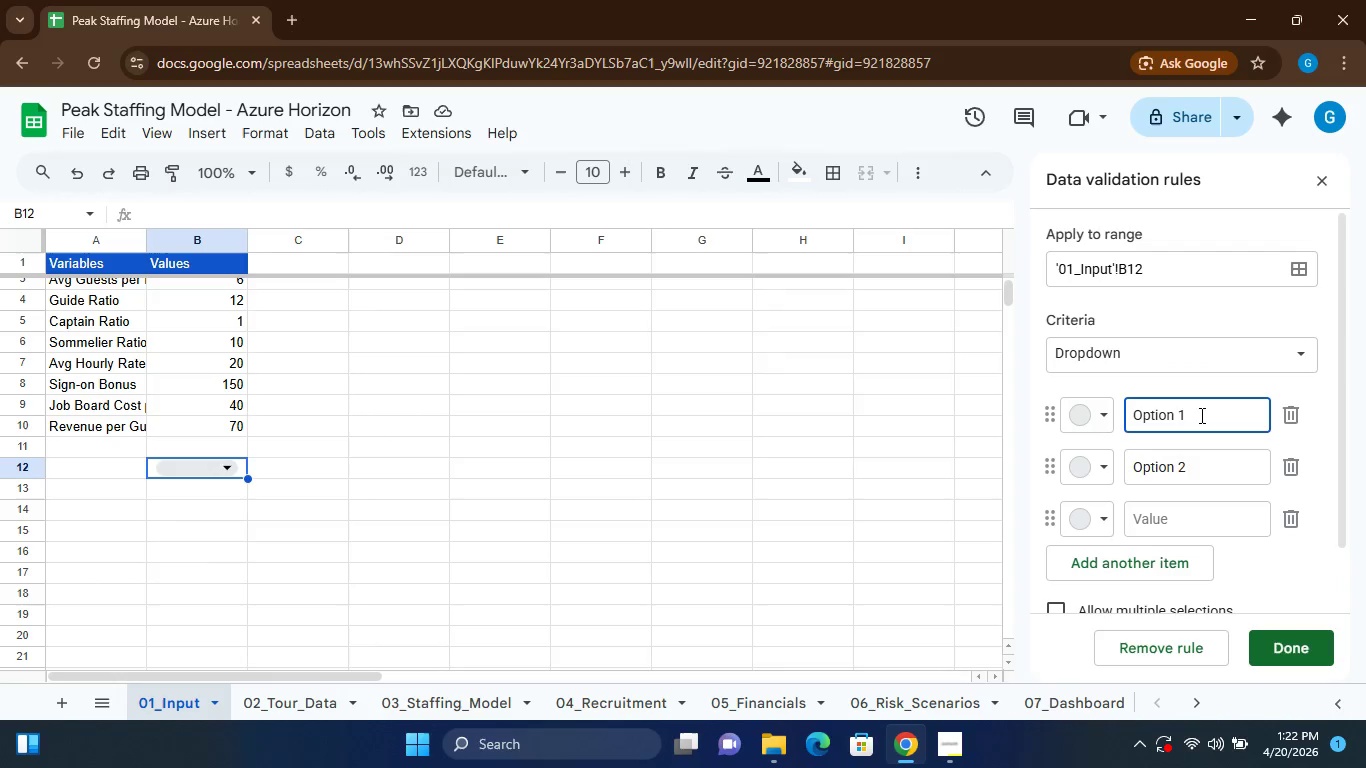 
double_click([1200, 415])
 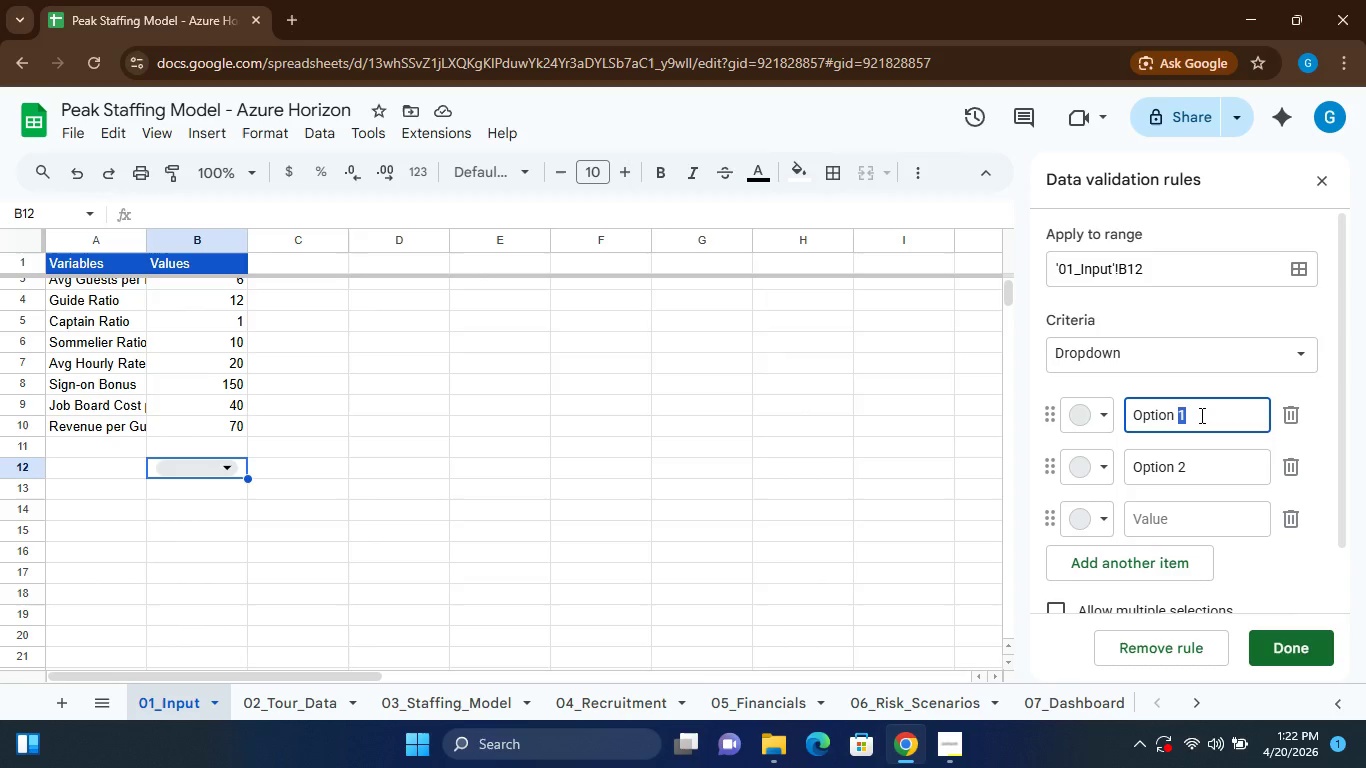 
double_click([1200, 415])
 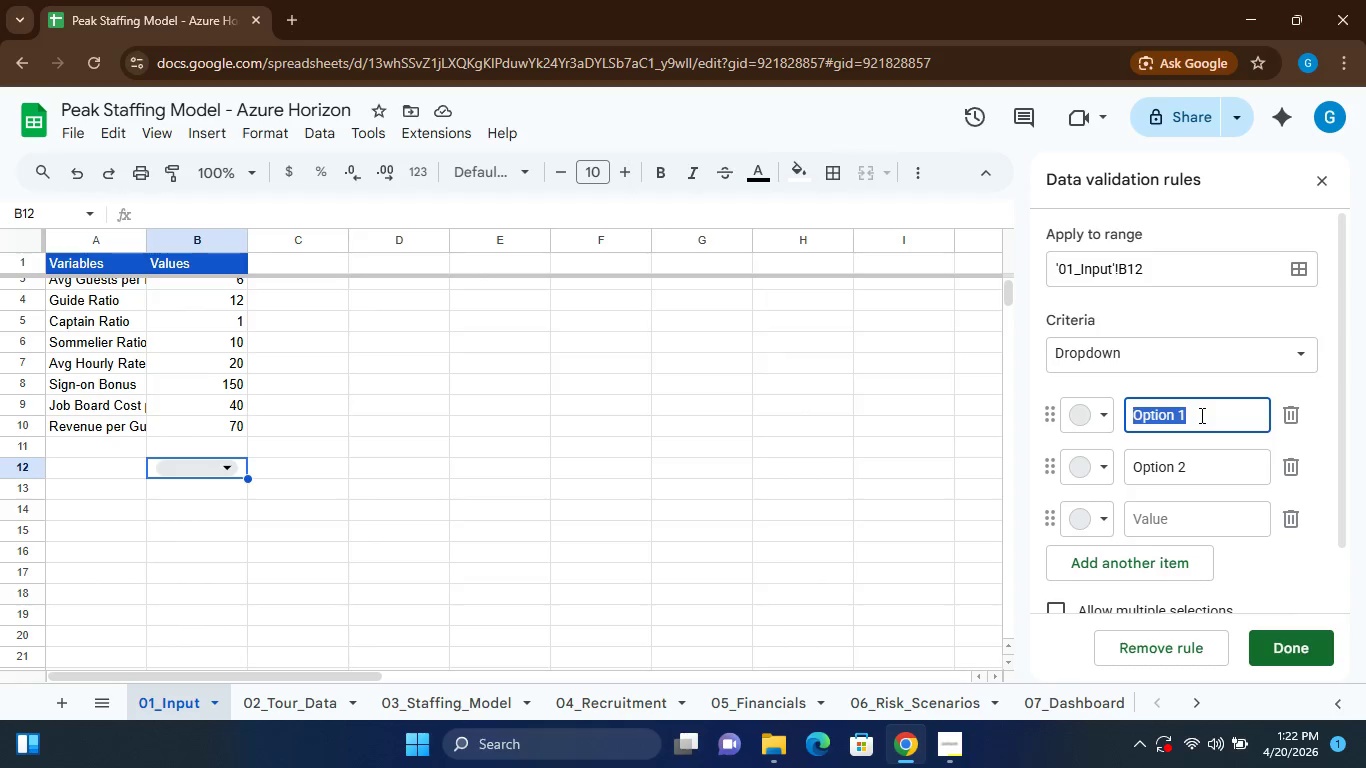 
triple_click([1200, 415])
 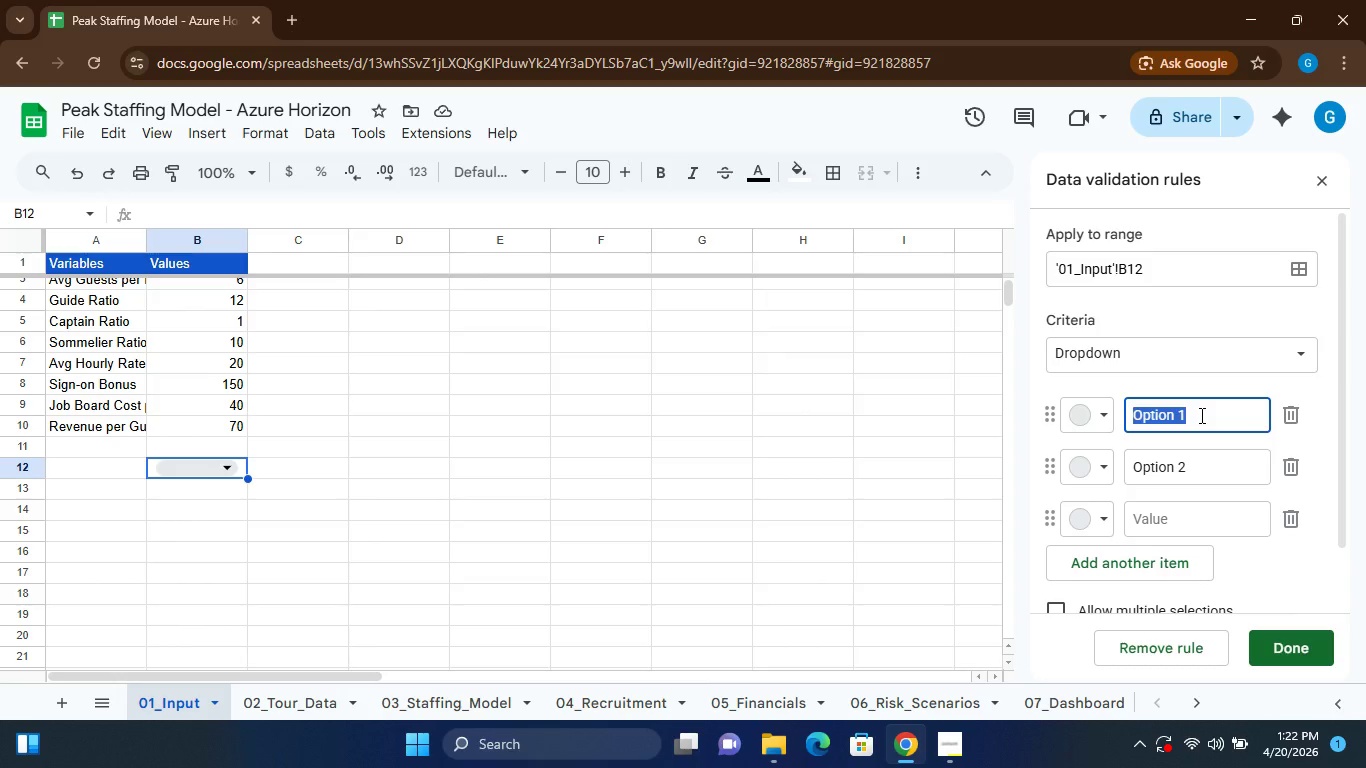 
type(Base)
 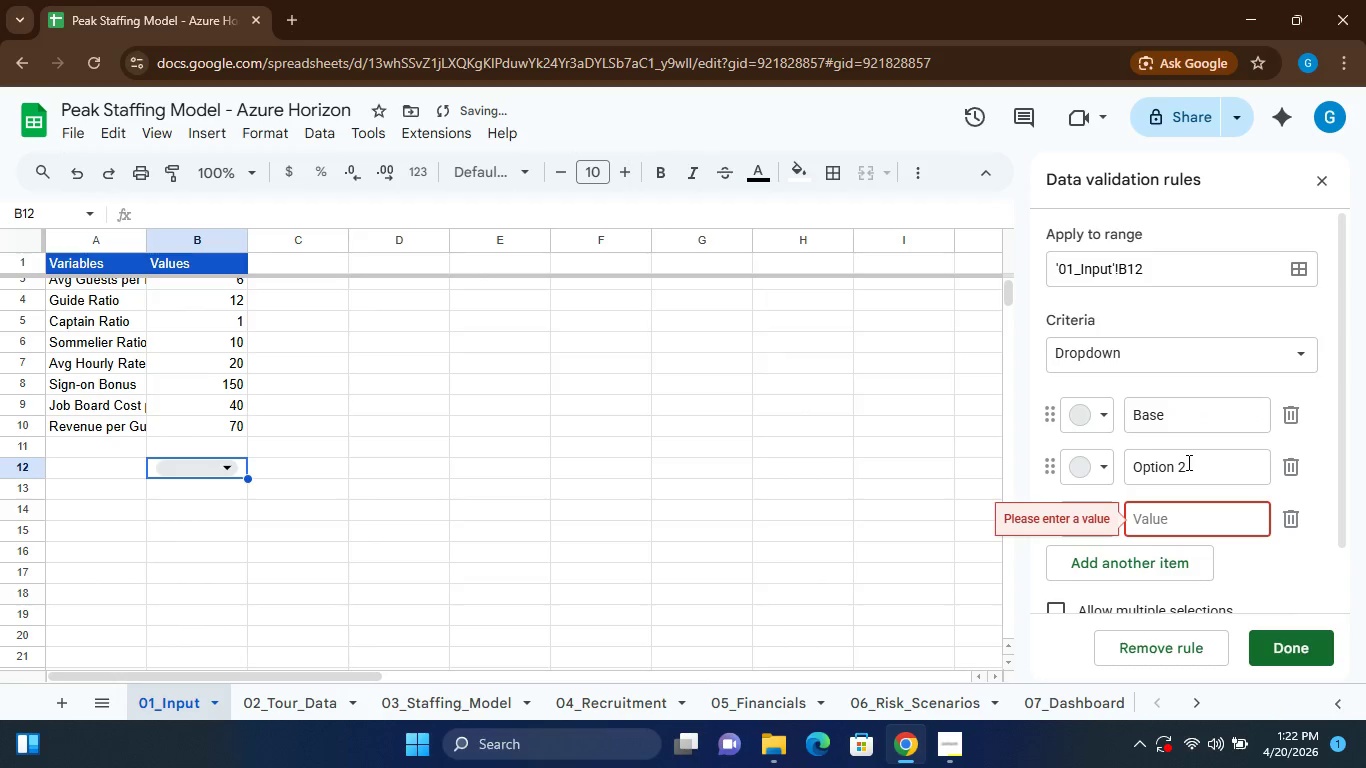 
double_click([1187, 462])
 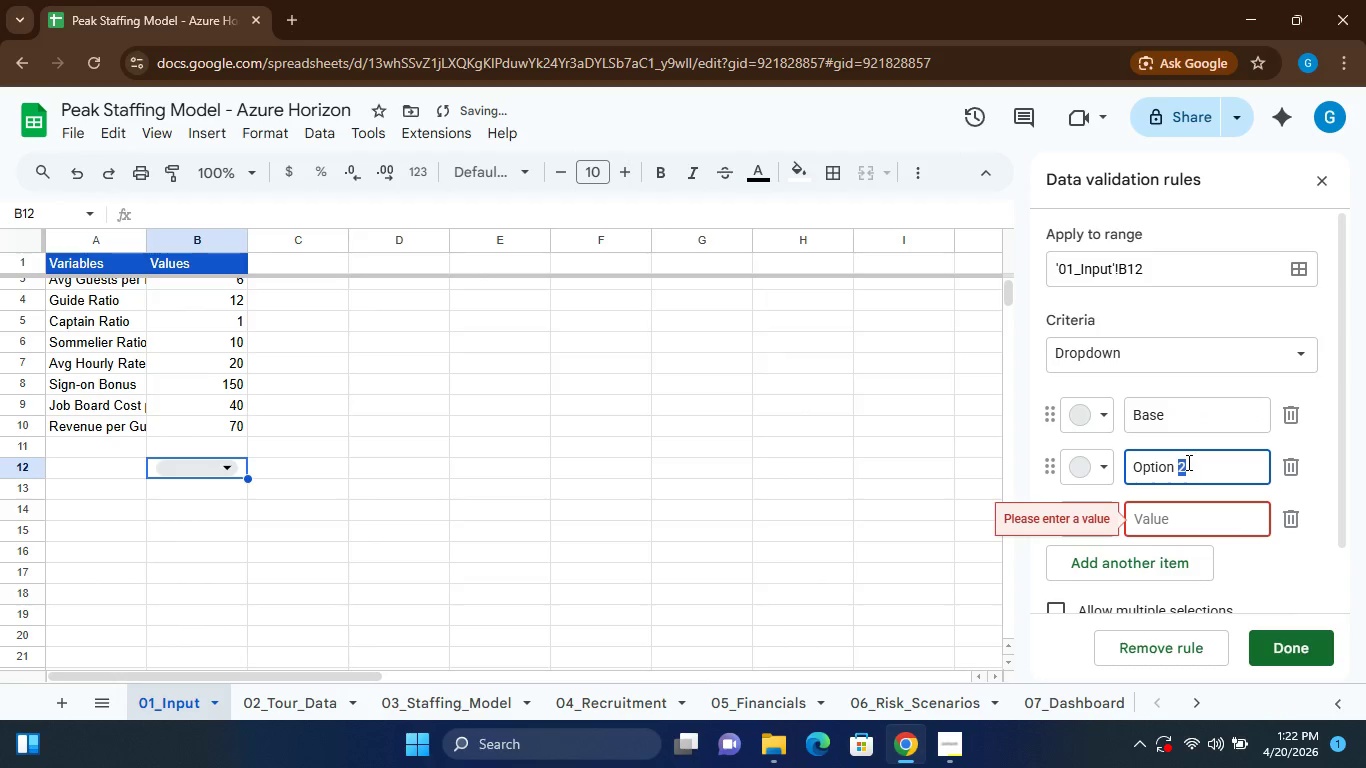 
double_click([1187, 462])
 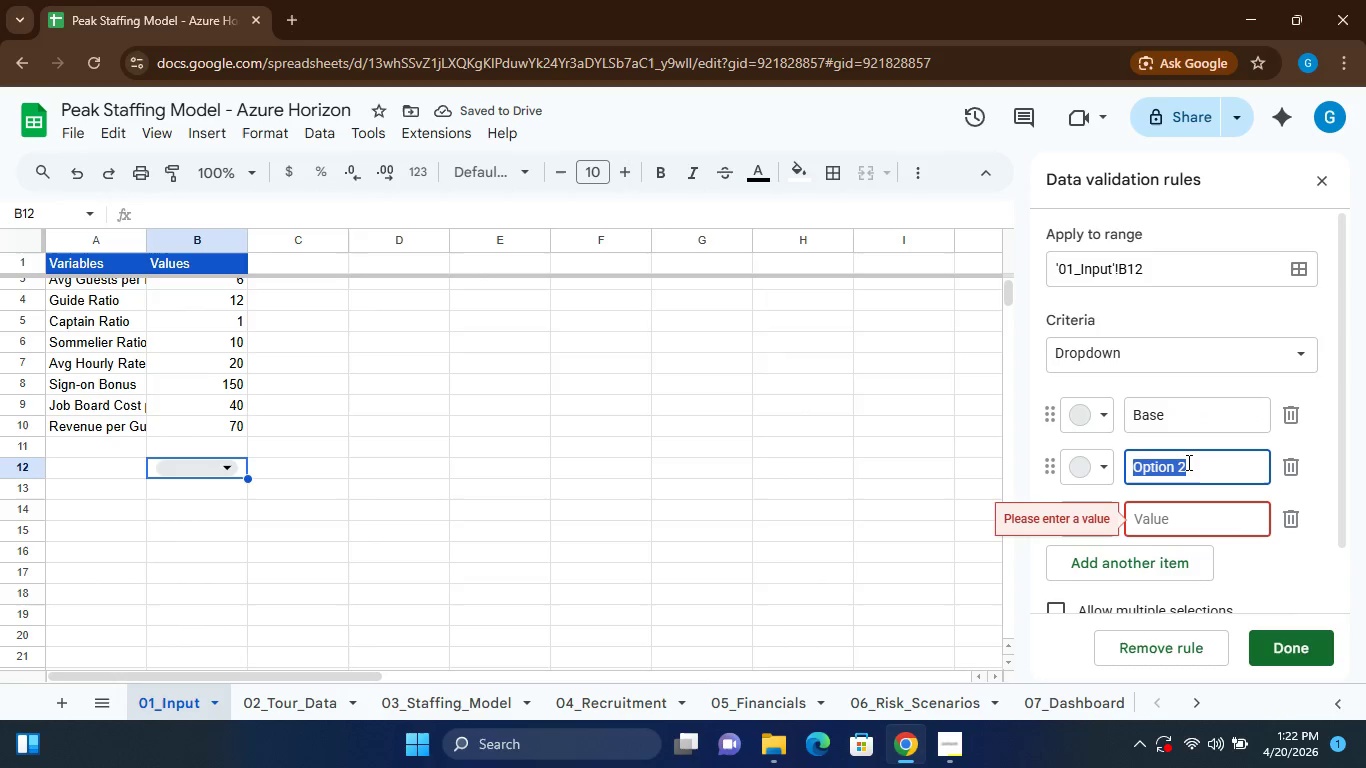 
triple_click([1187, 462])
 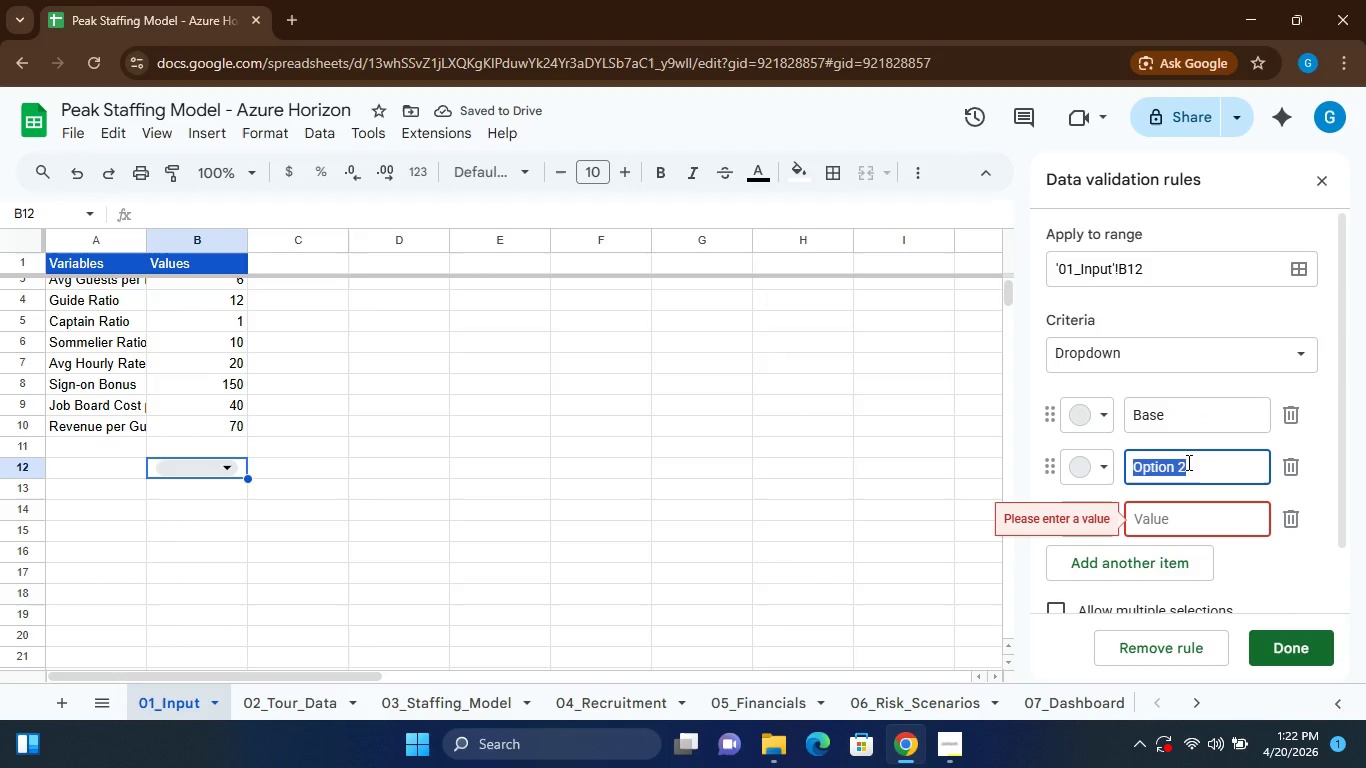 
type(High Demn)
 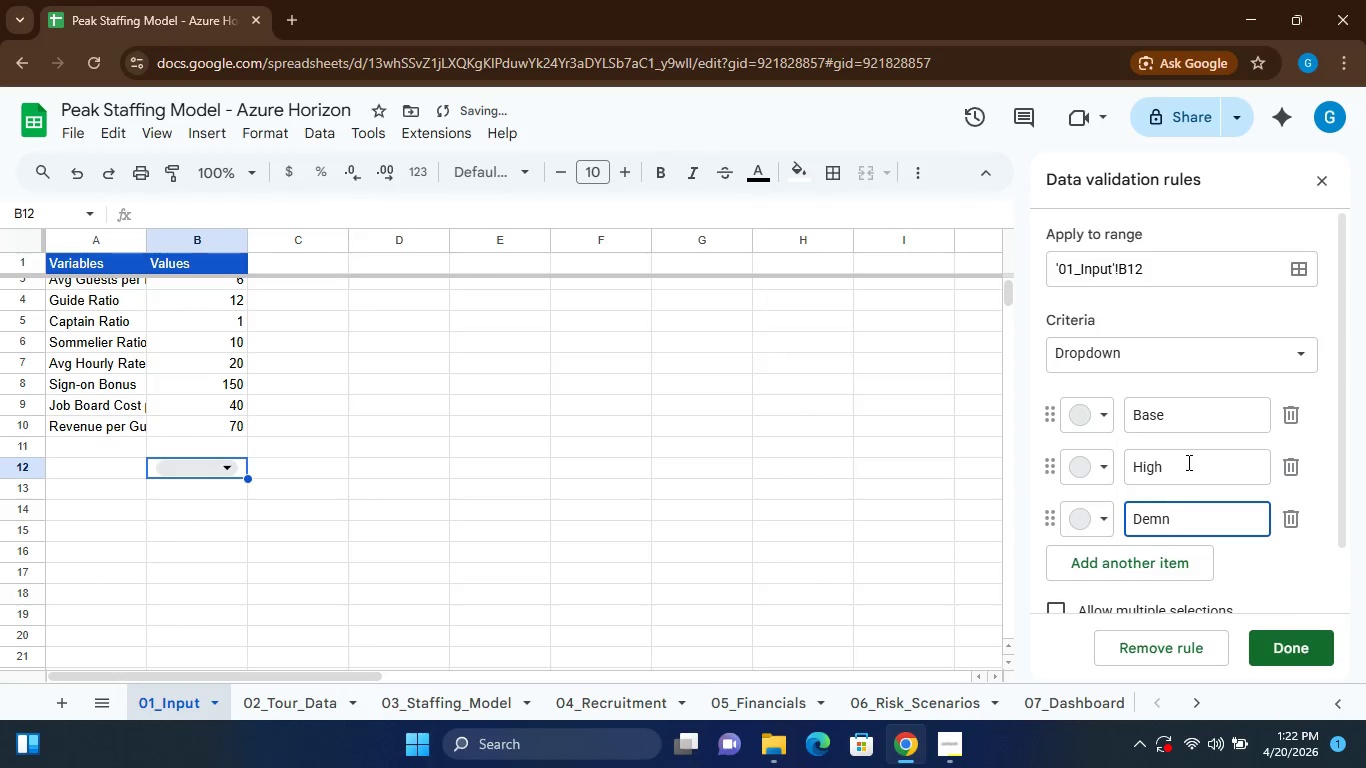 
left_click([1204, 469])
 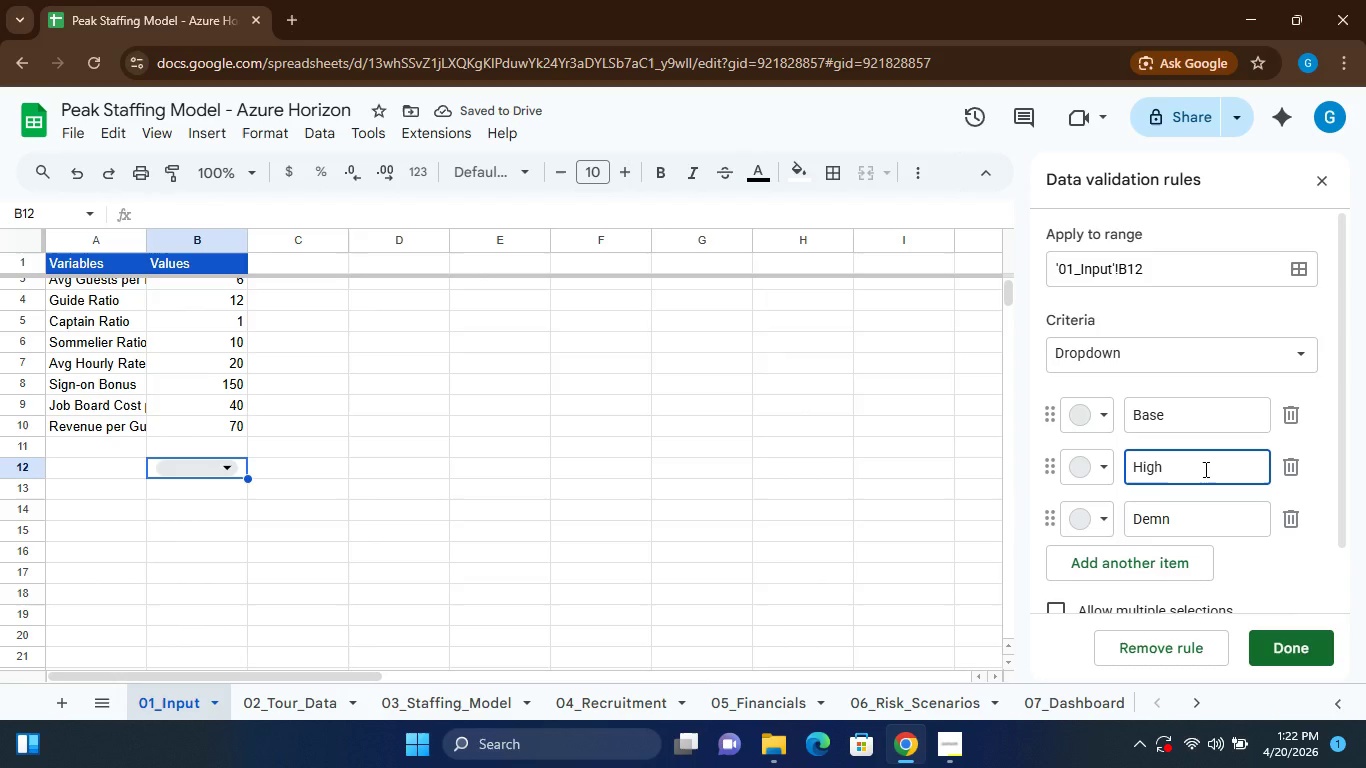 
type(Demand)
 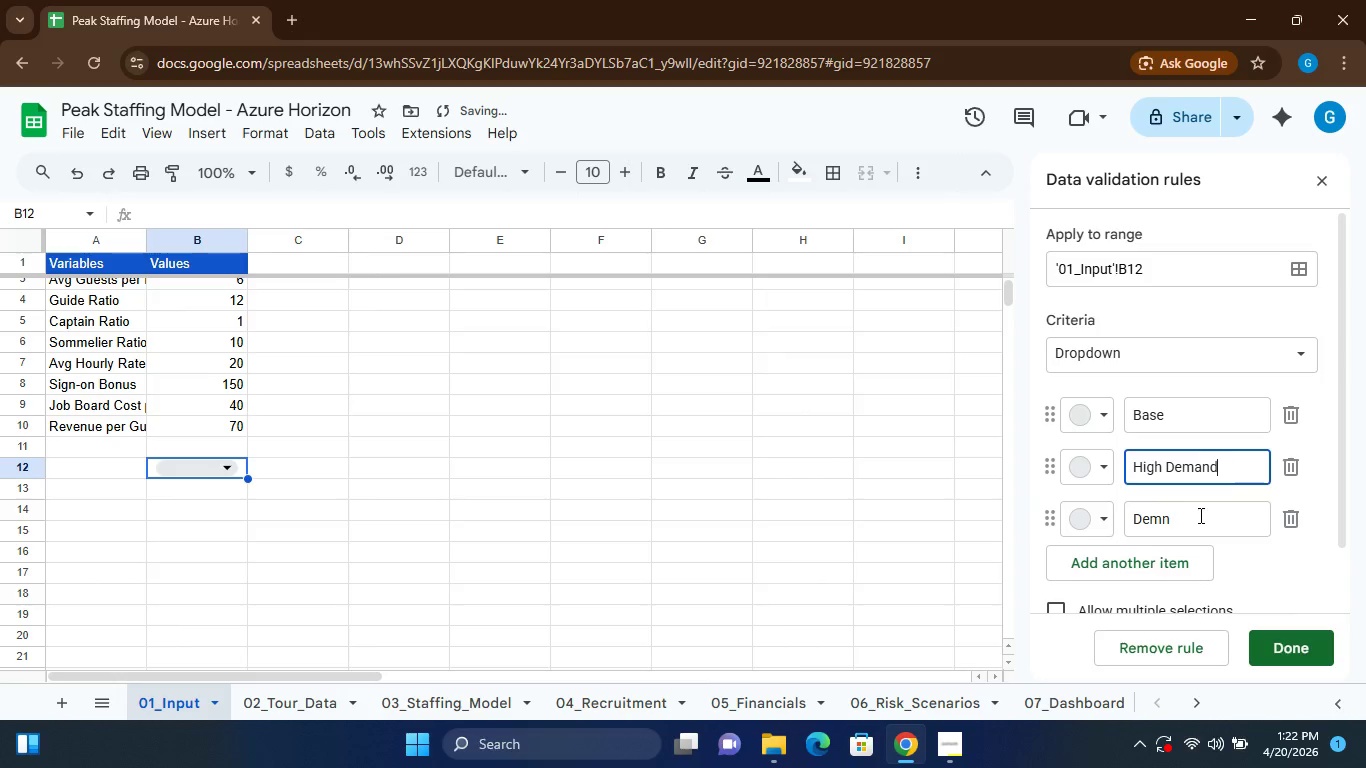 
double_click([1199, 515])
 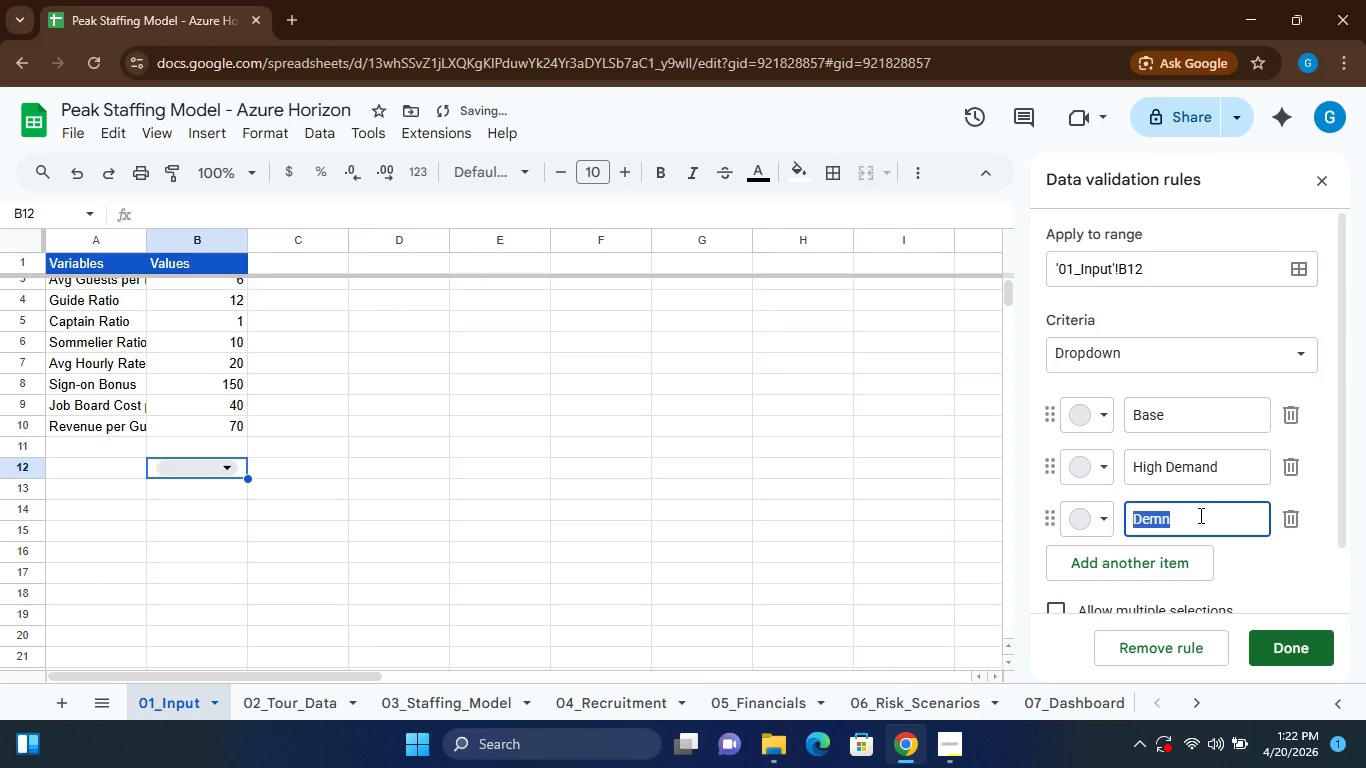 
triple_click([1199, 515])
 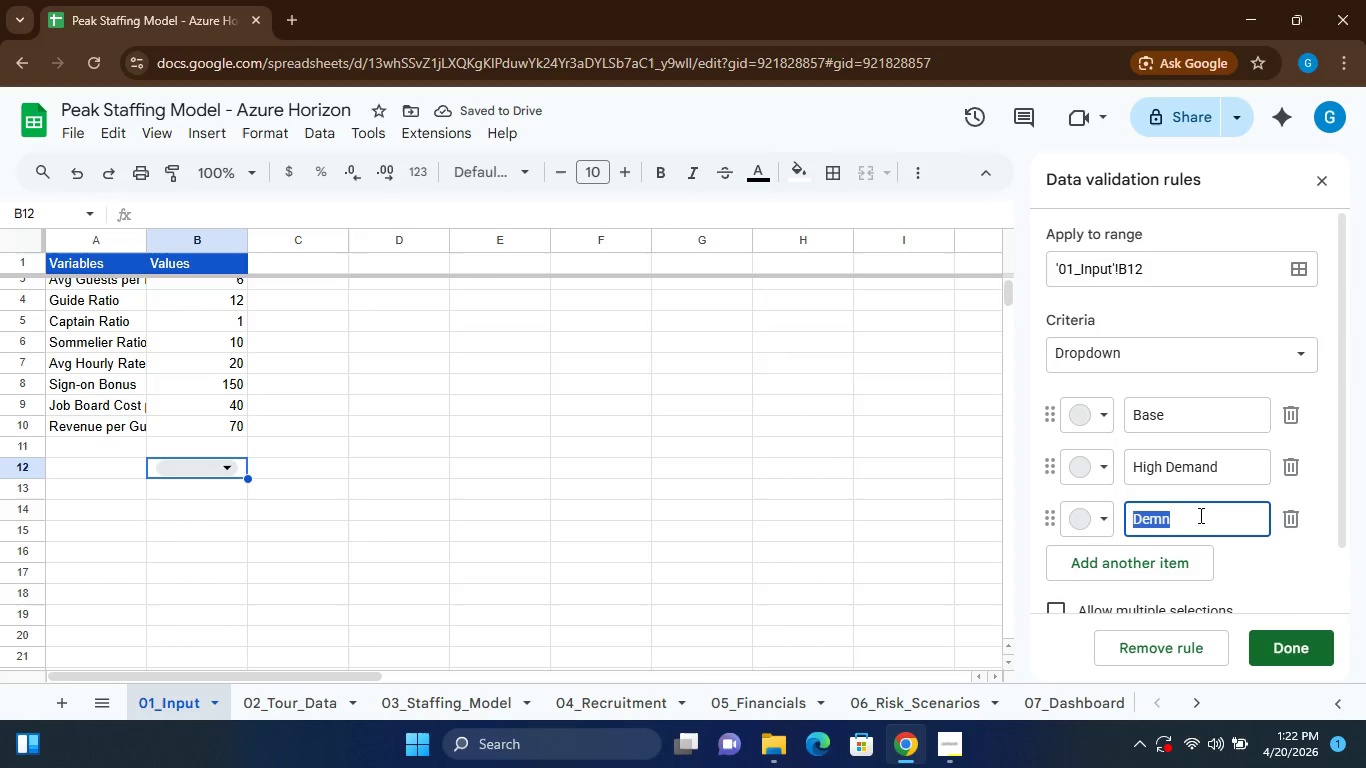 
type(Low Demand)
 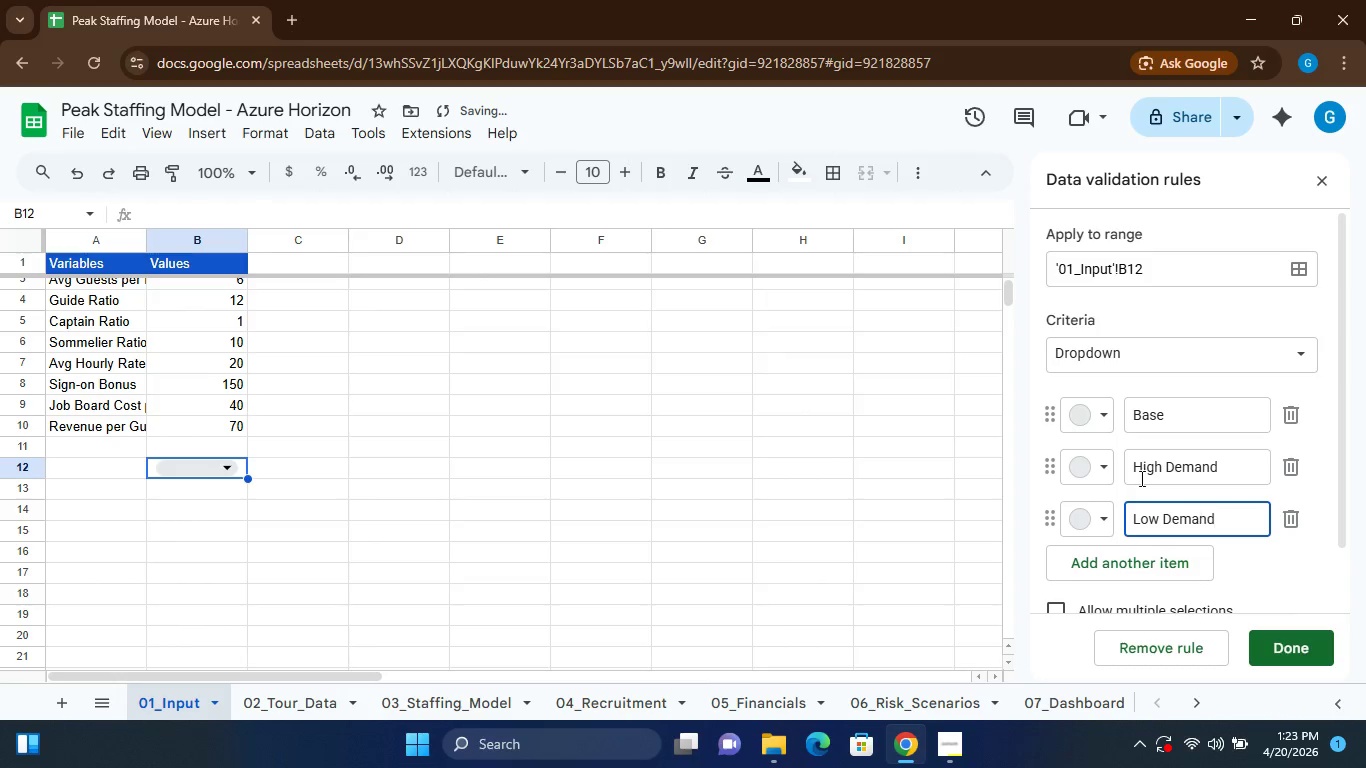 
left_click([1089, 415])
 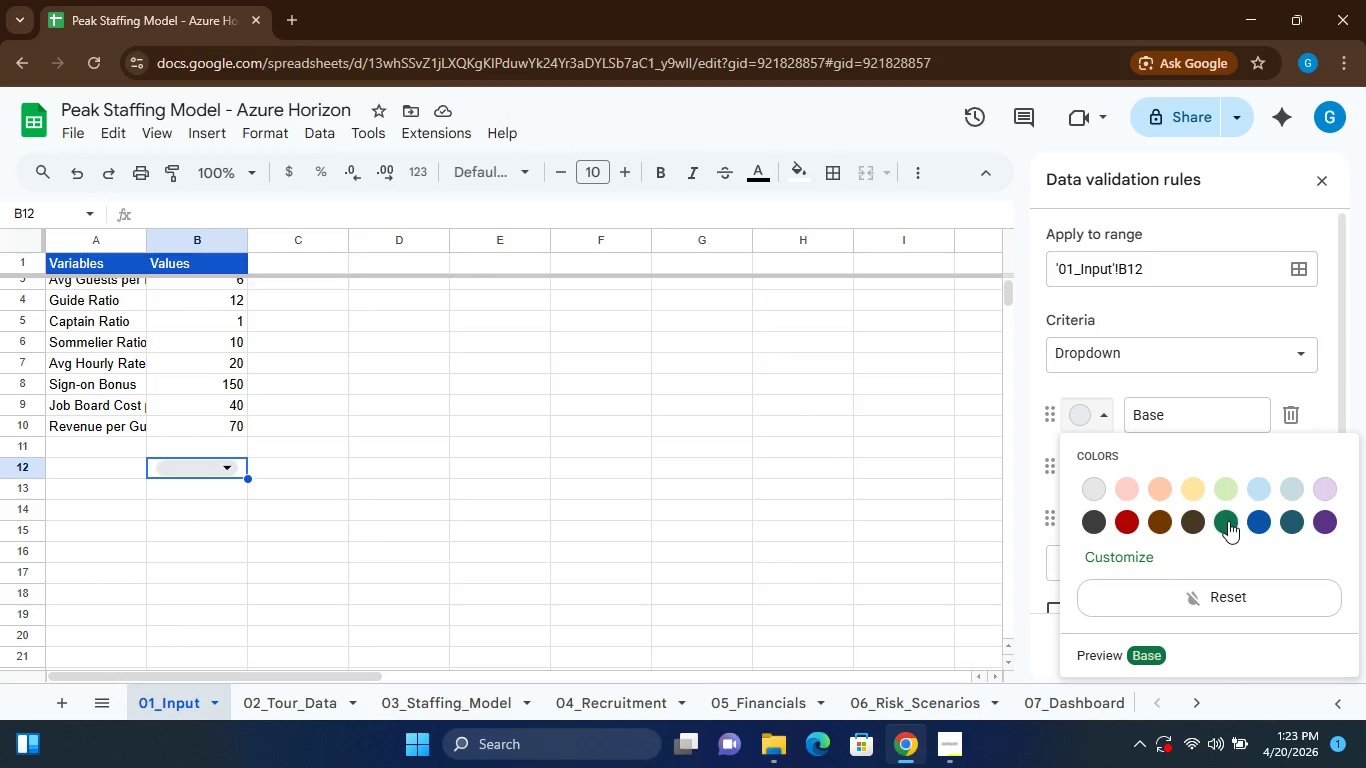 
left_click([1228, 521])
 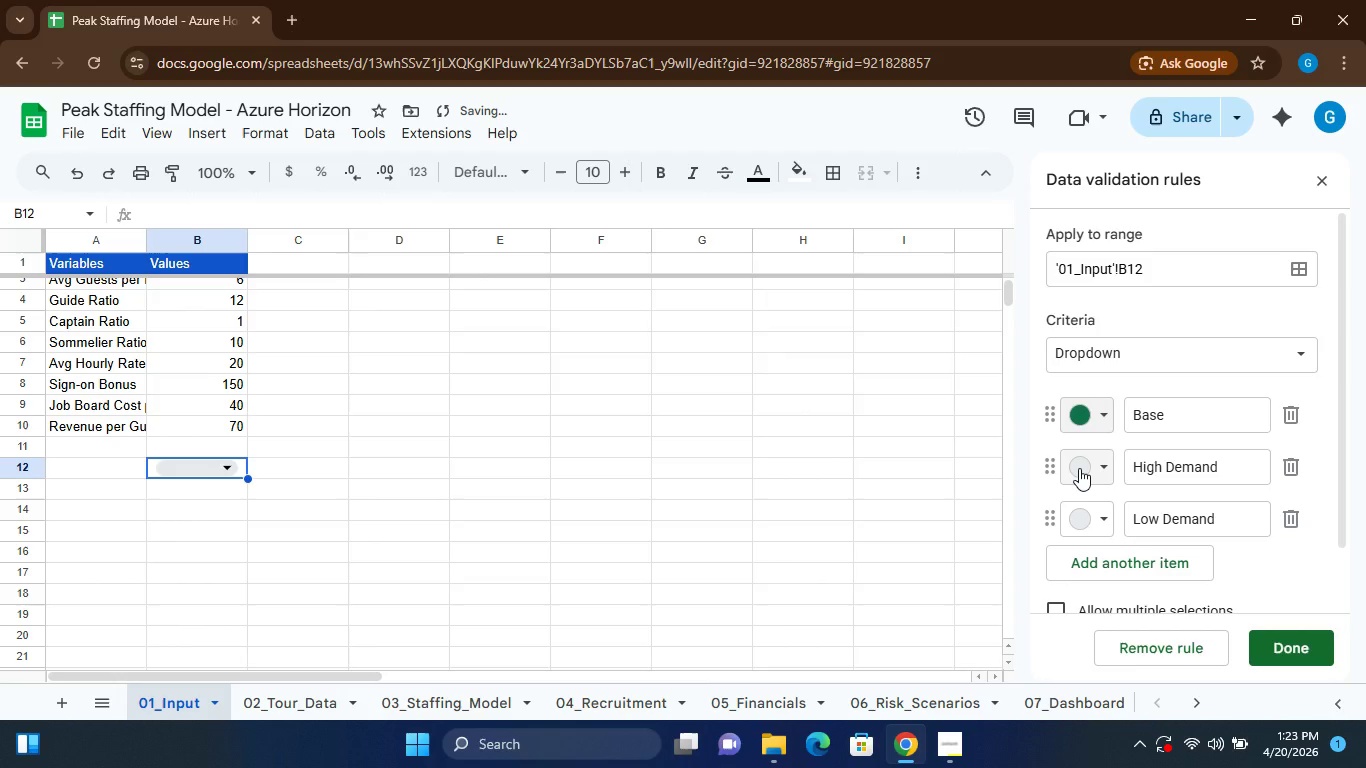 
left_click([1079, 468])
 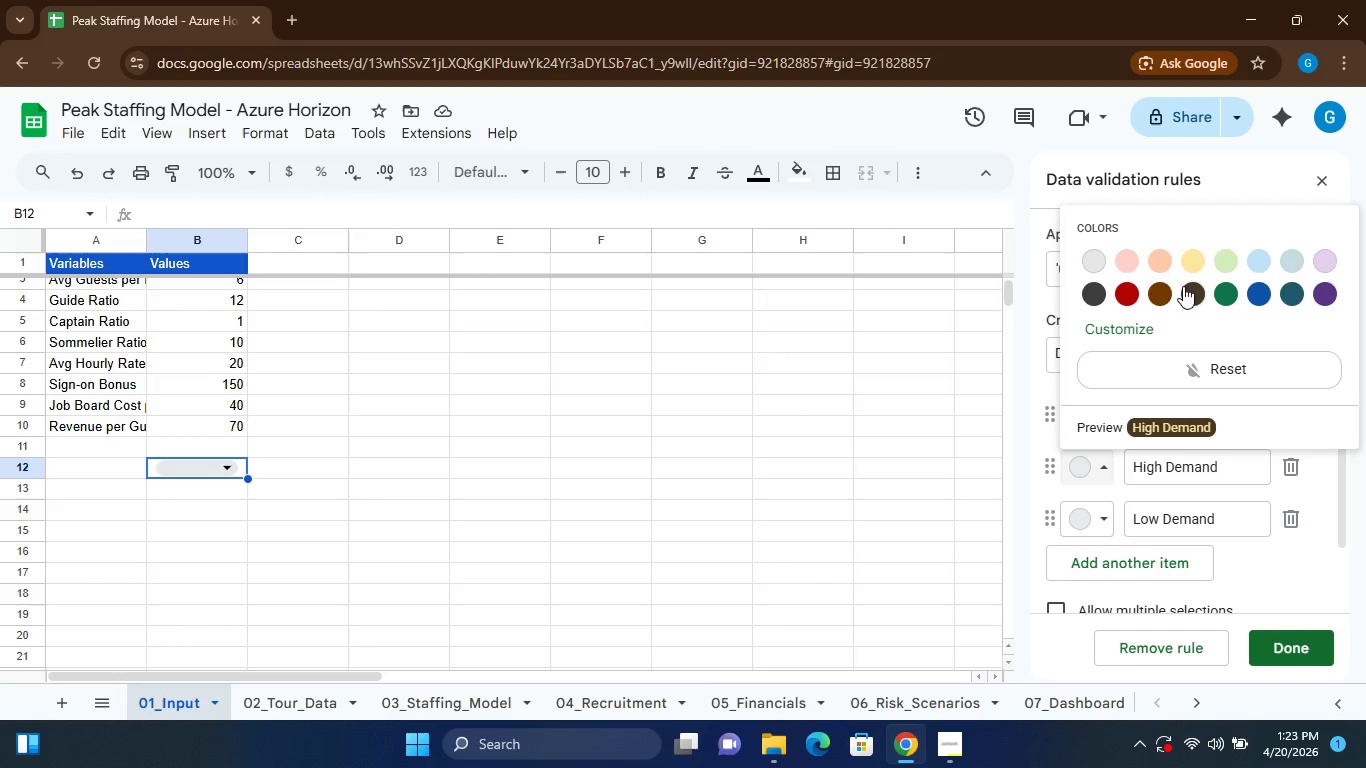 
wait(9.06)
 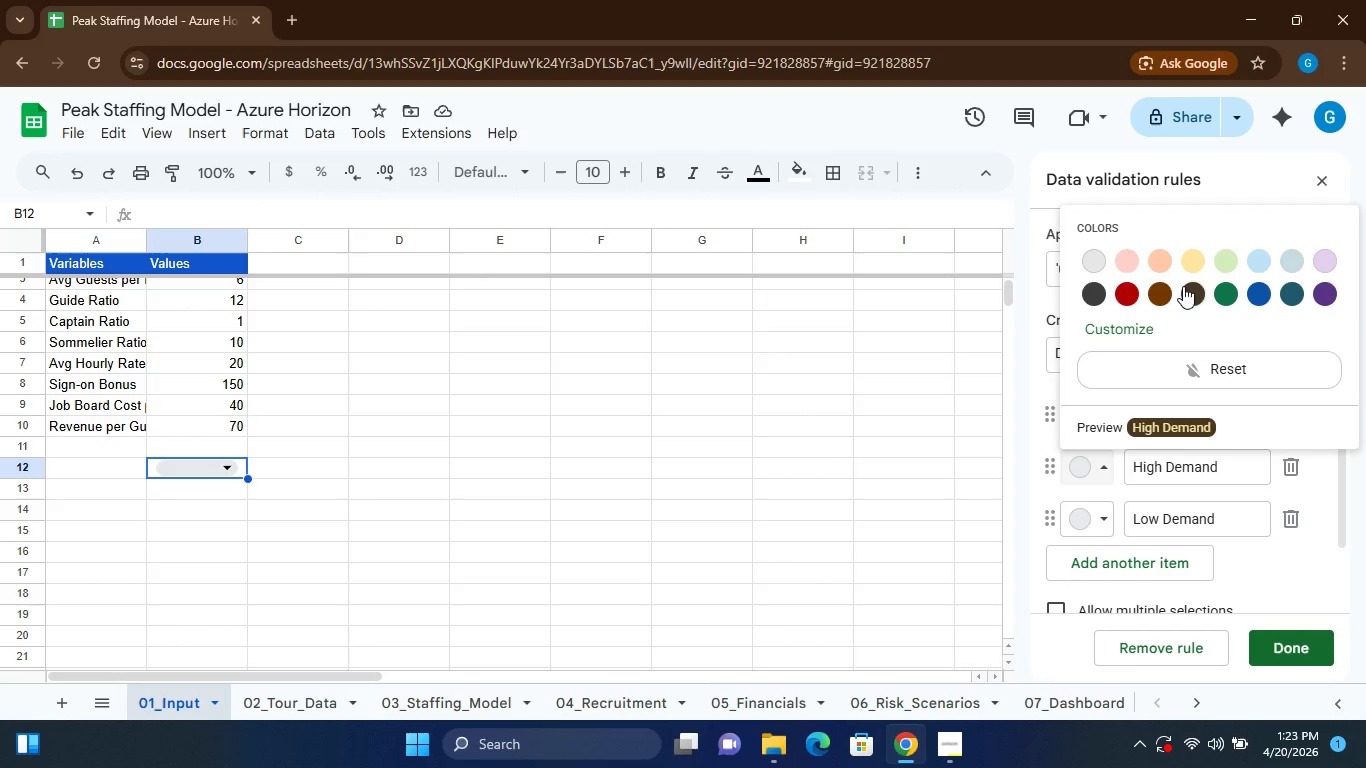 
left_click([1190, 259])
 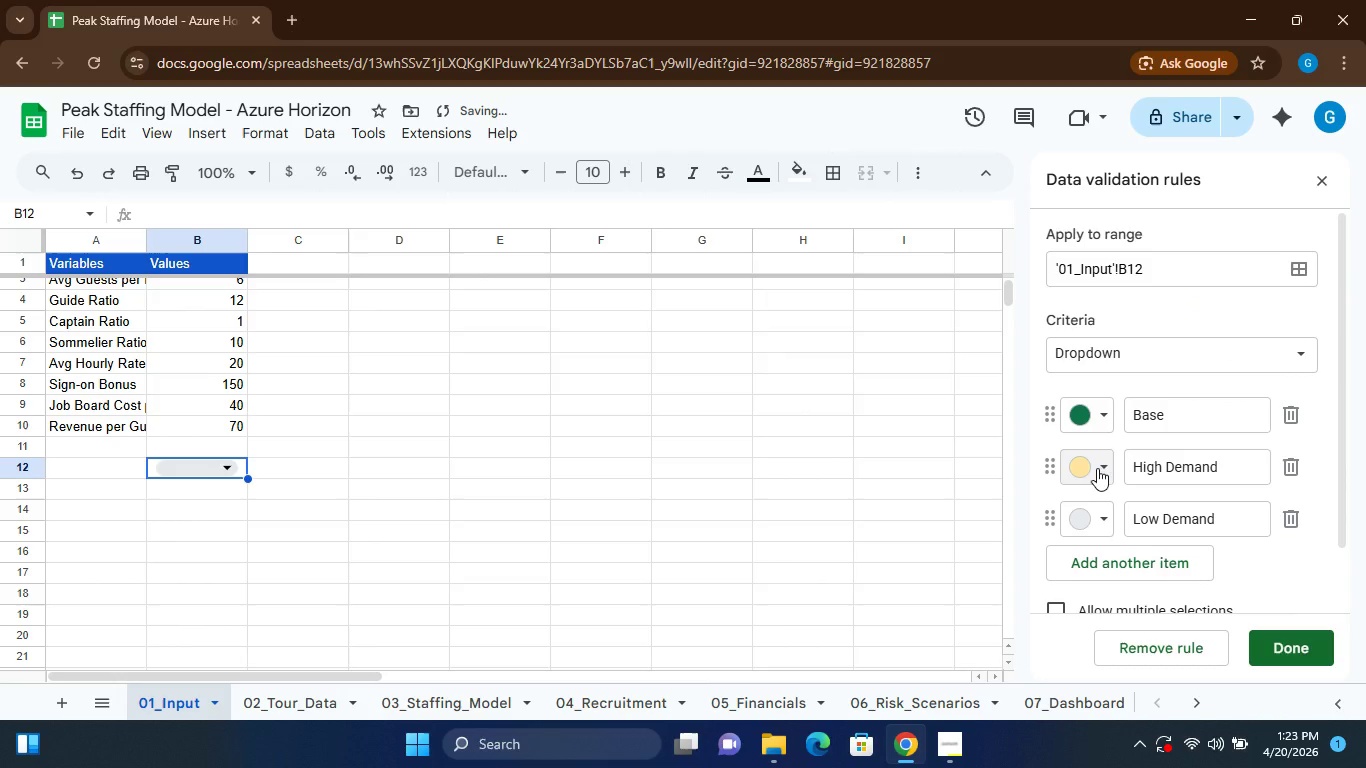 
left_click([1097, 468])
 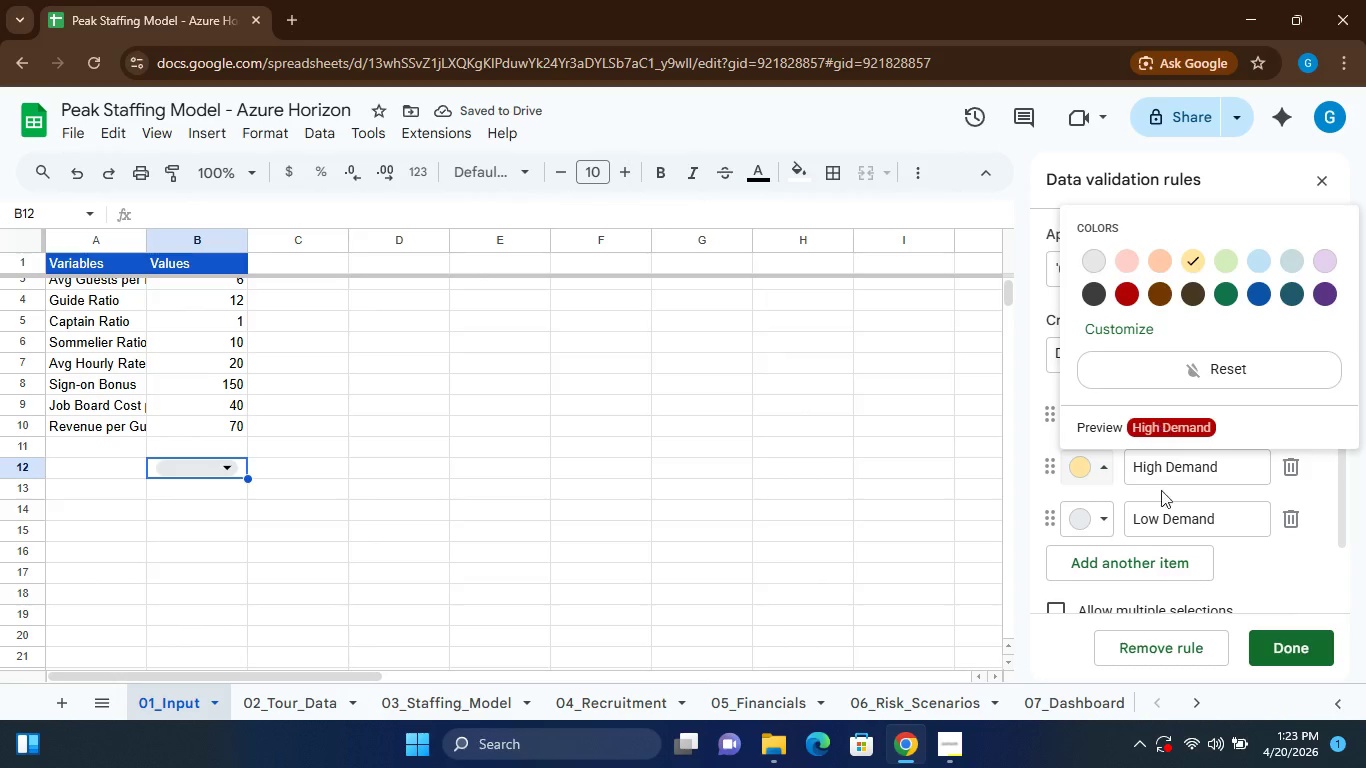 
left_click([1248, 508])
 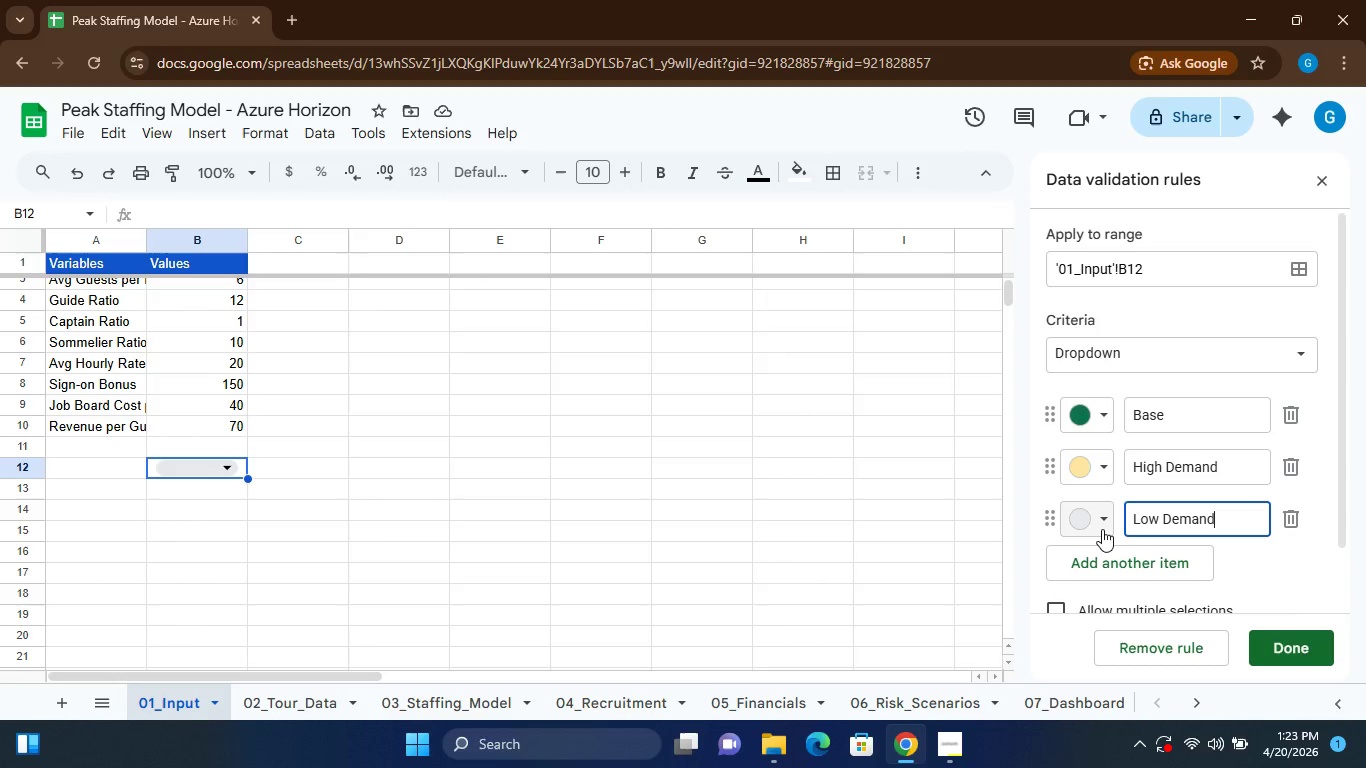 
left_click([1102, 529])
 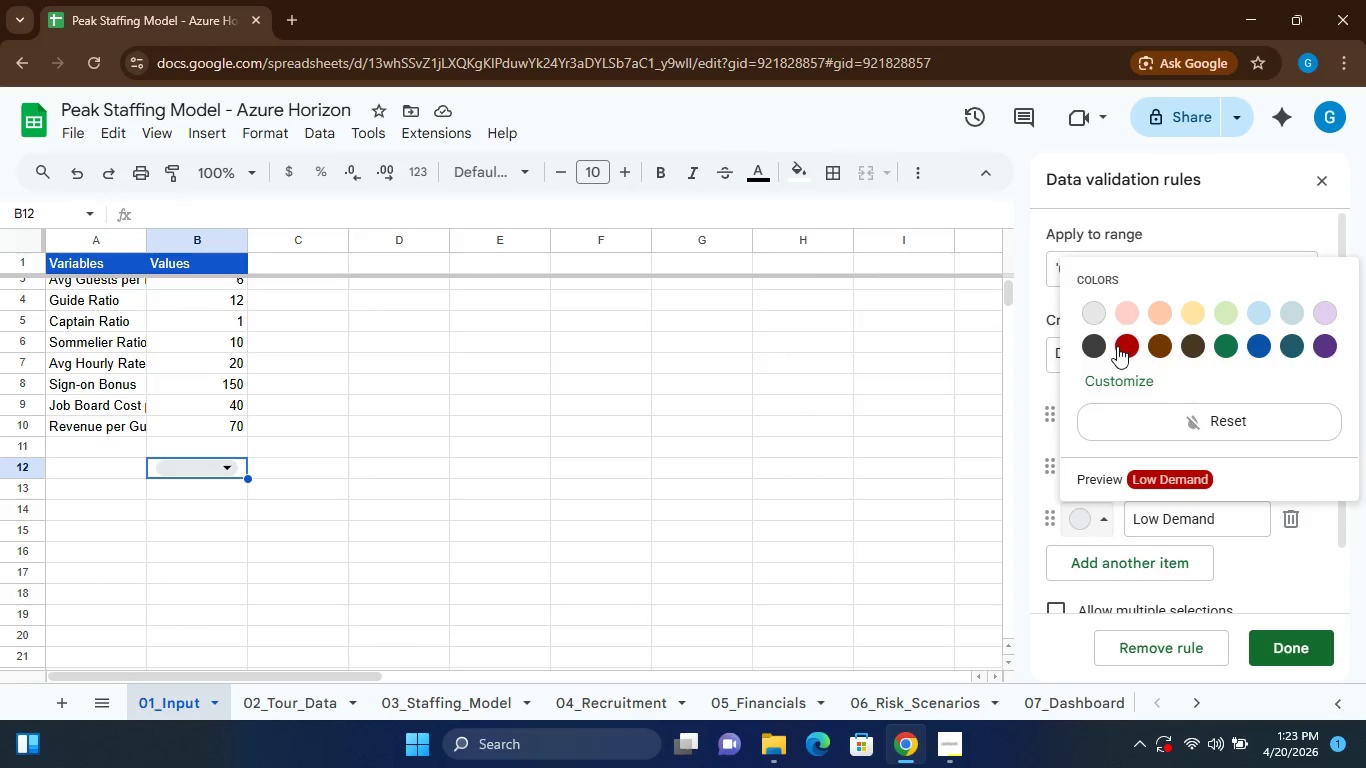 
left_click([1117, 346])
 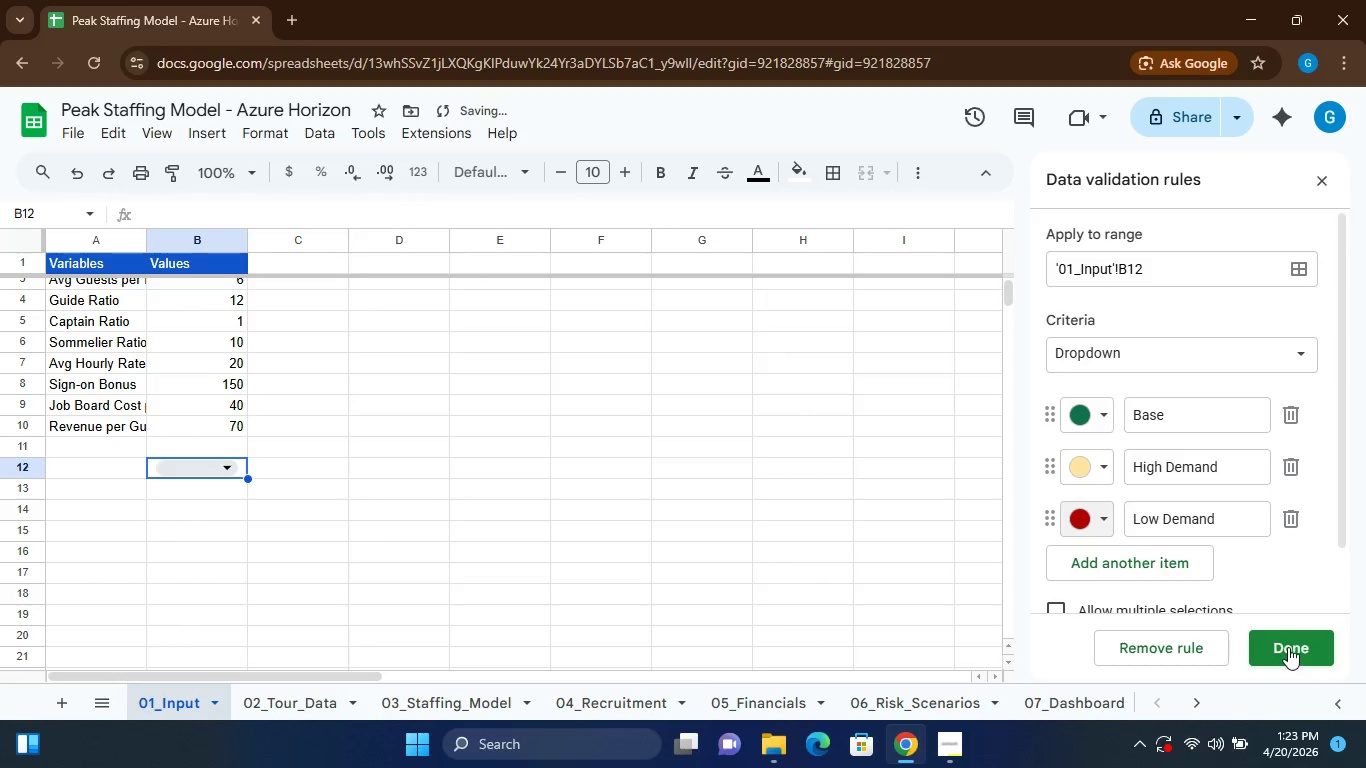 
left_click([1288, 646])
 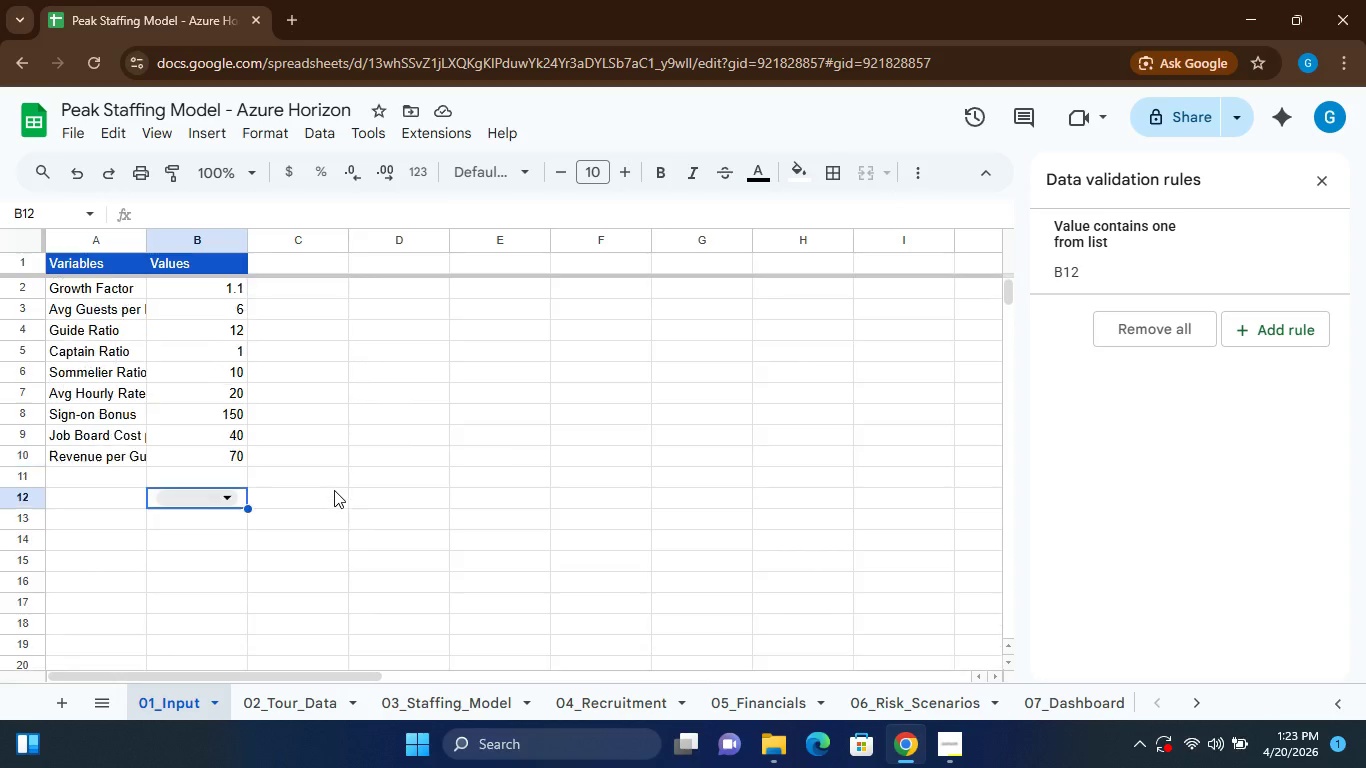 
wait(13.38)
 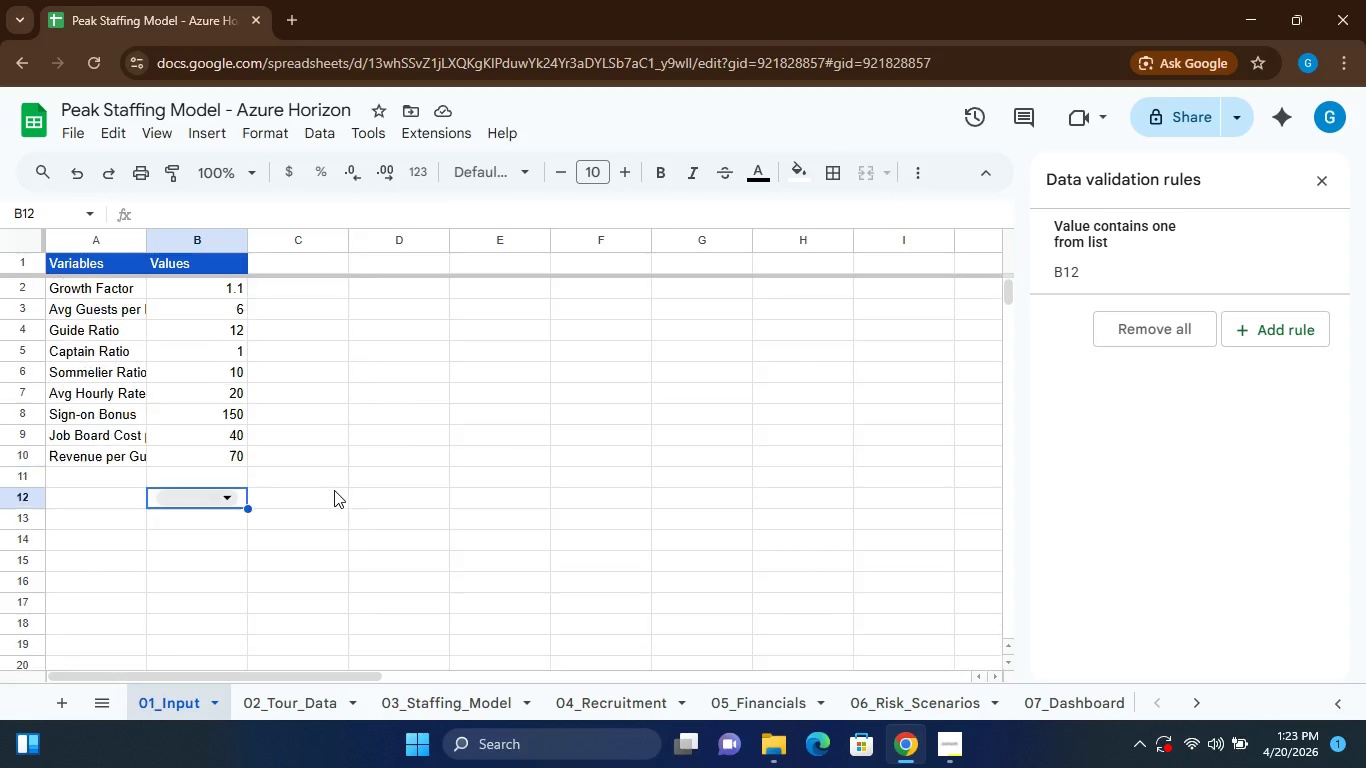 
left_click([184, 285])
 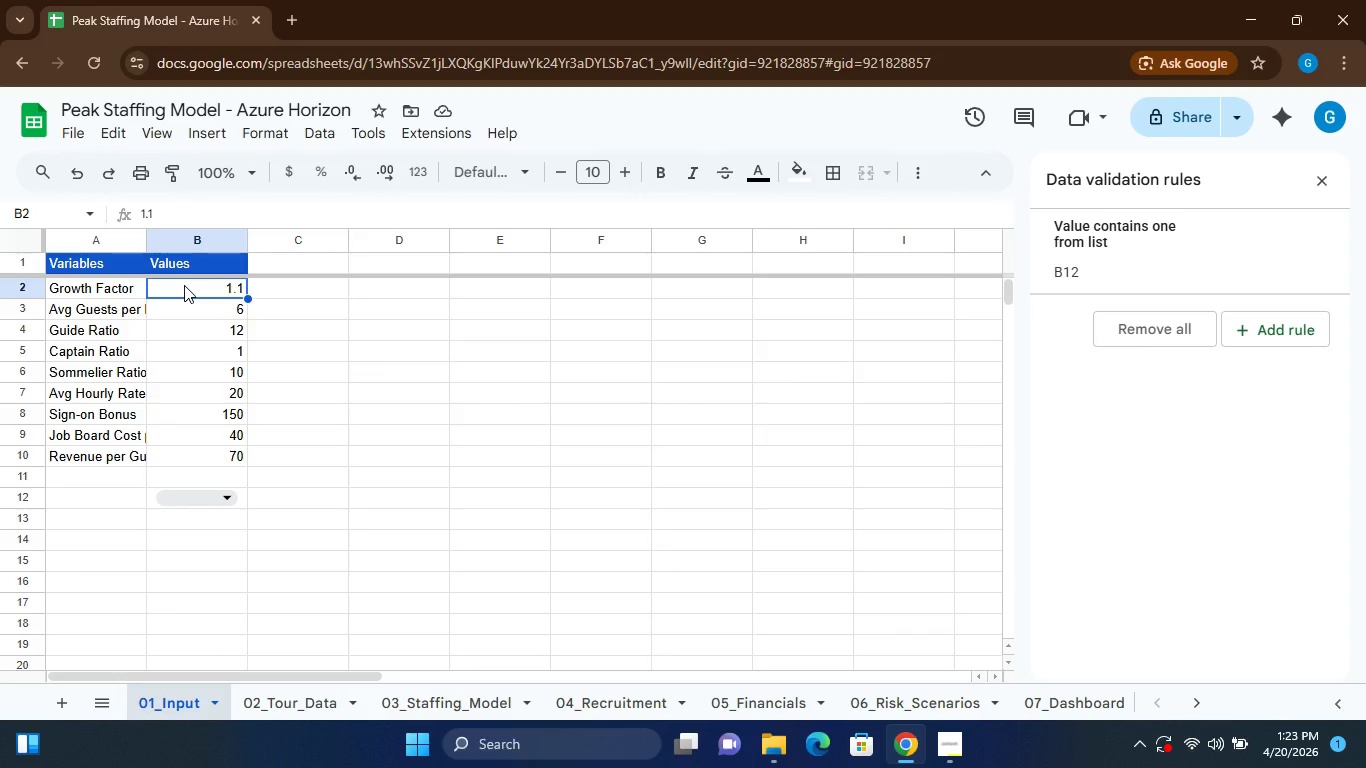 
left_click([184, 285])
 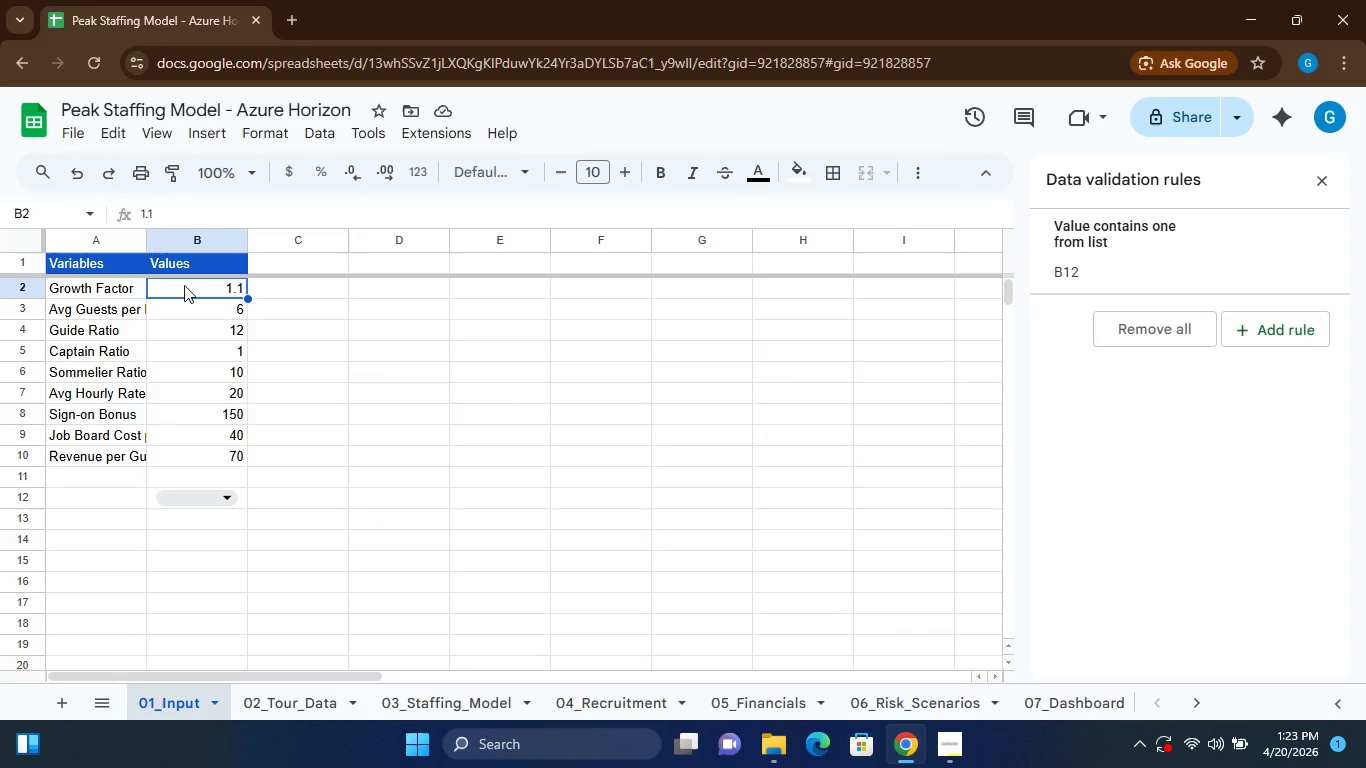 
type(=IF()
 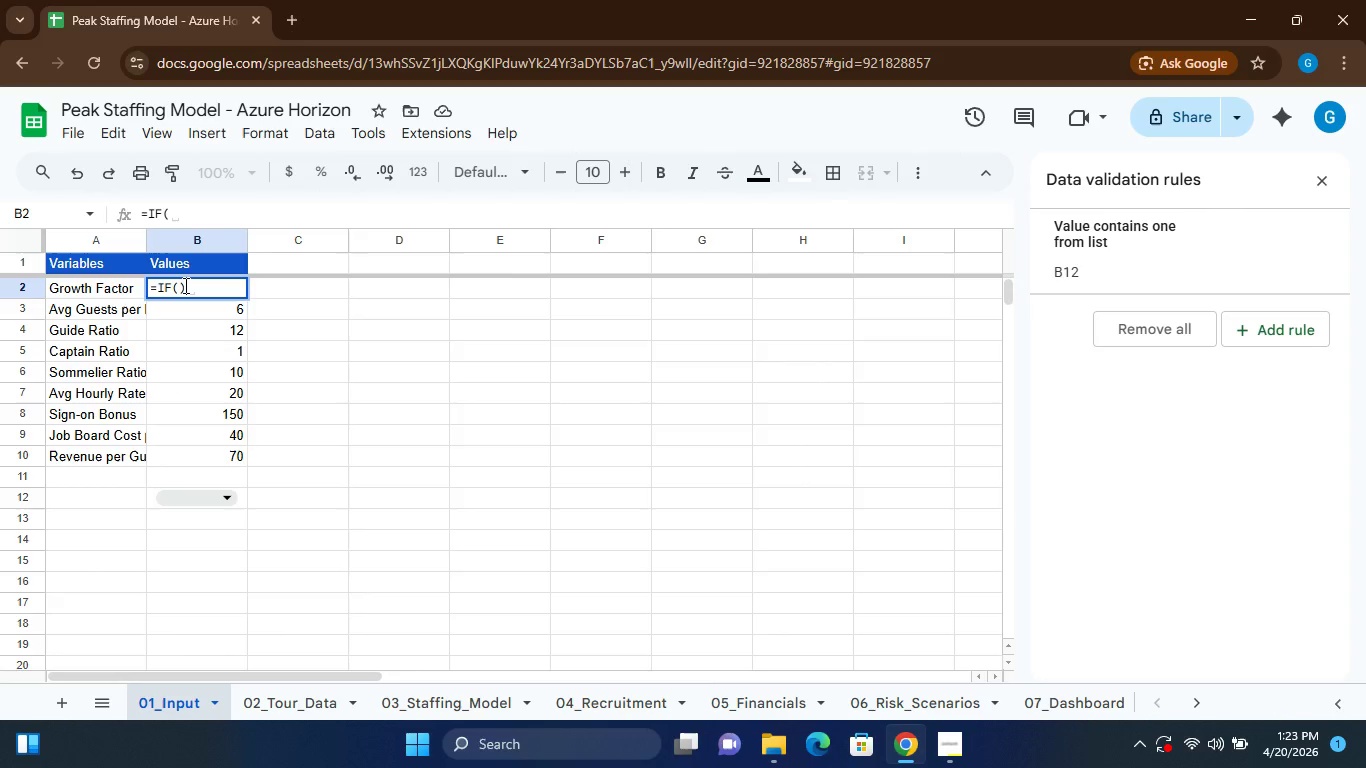 
key(ArrowLeft)
 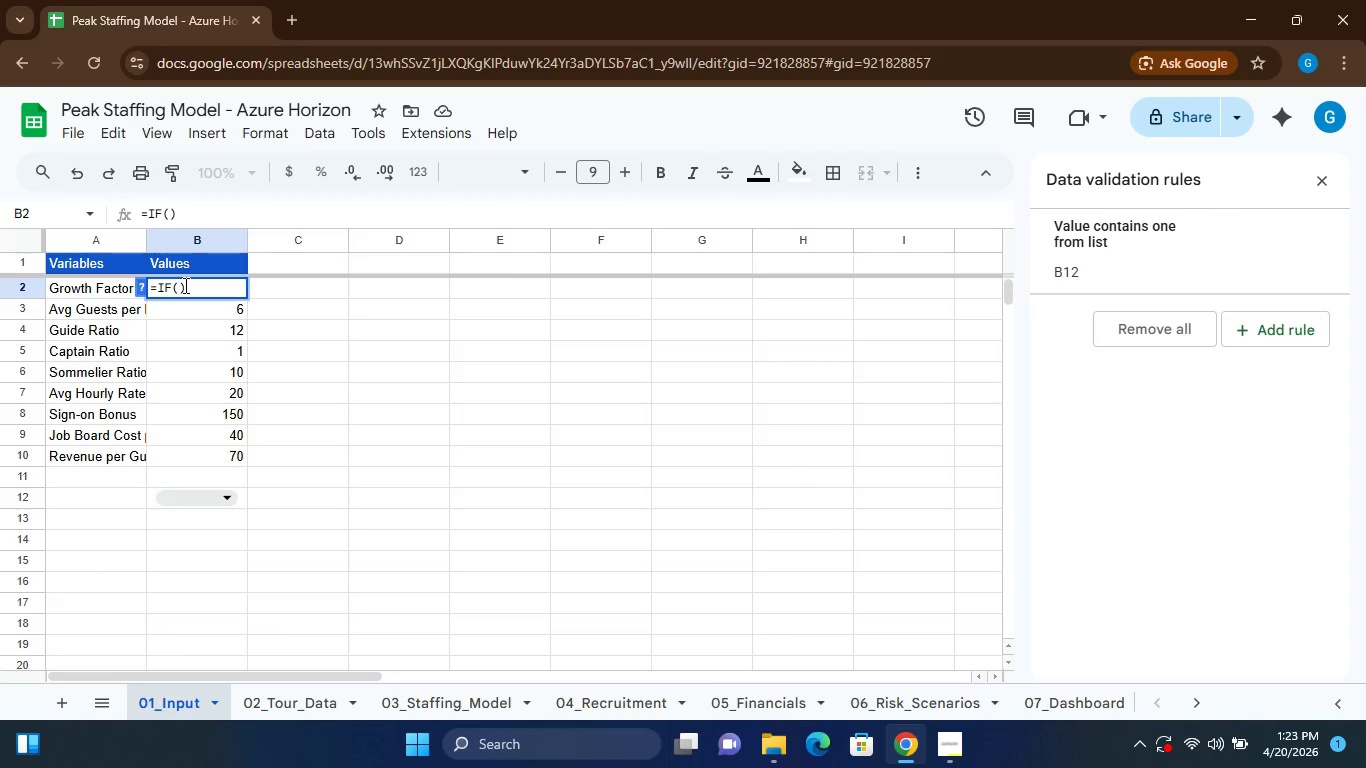 
type(B12="")
 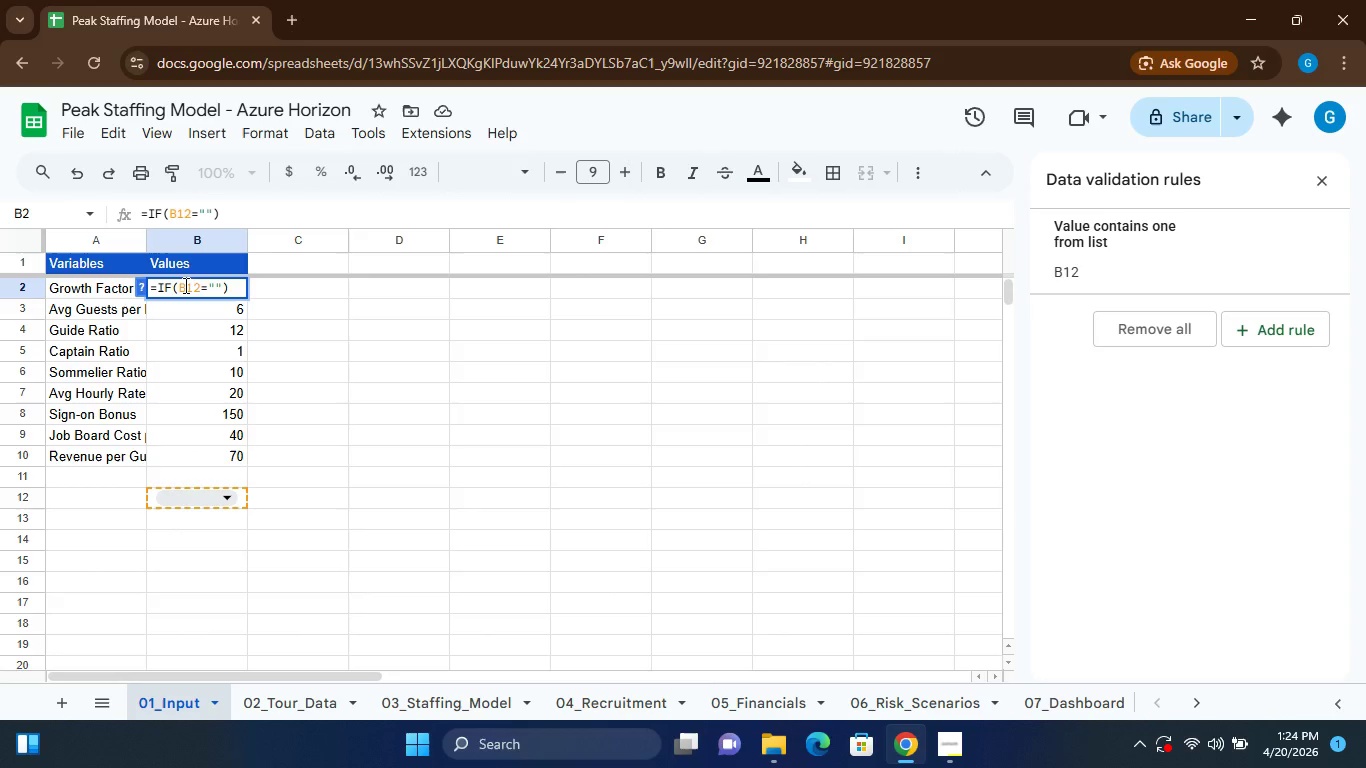 
key(ArrowLeft)
 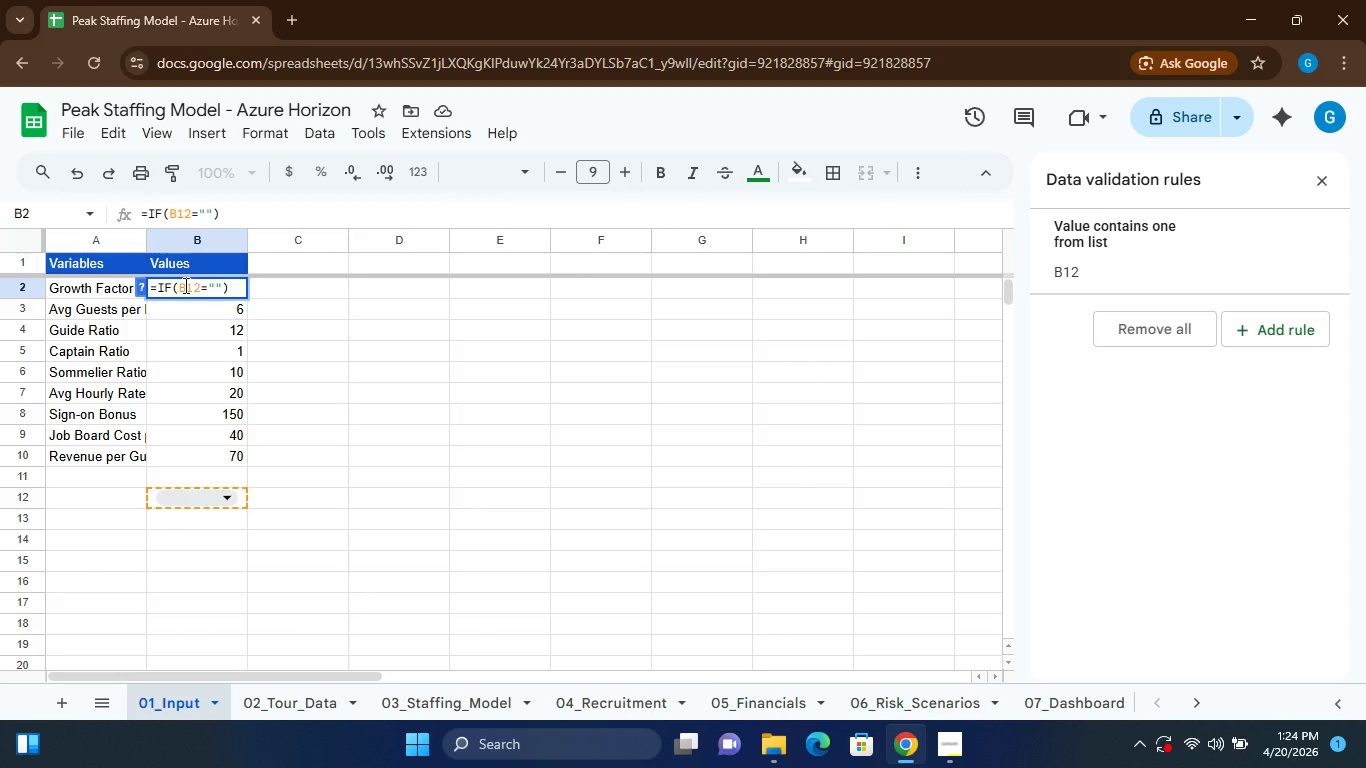 
type(Base)
 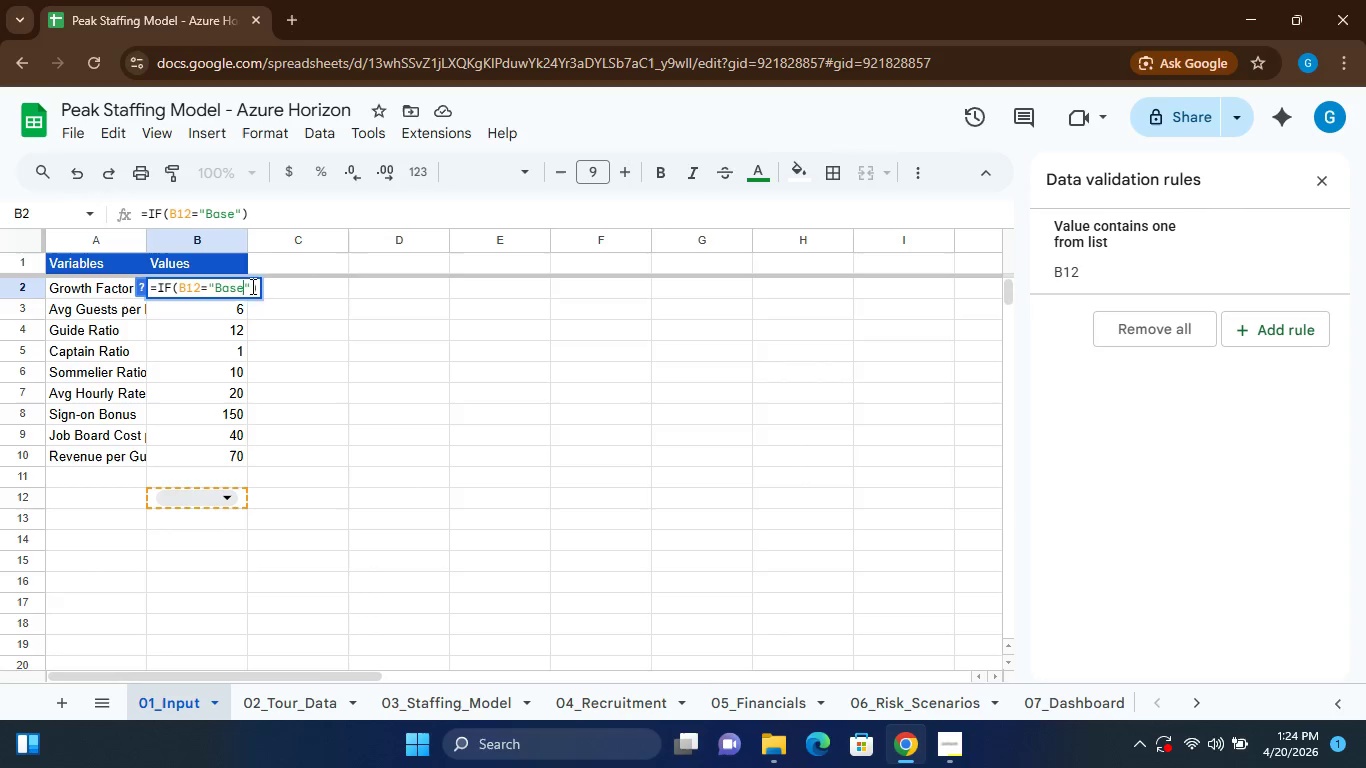 
left_click([253, 286])
 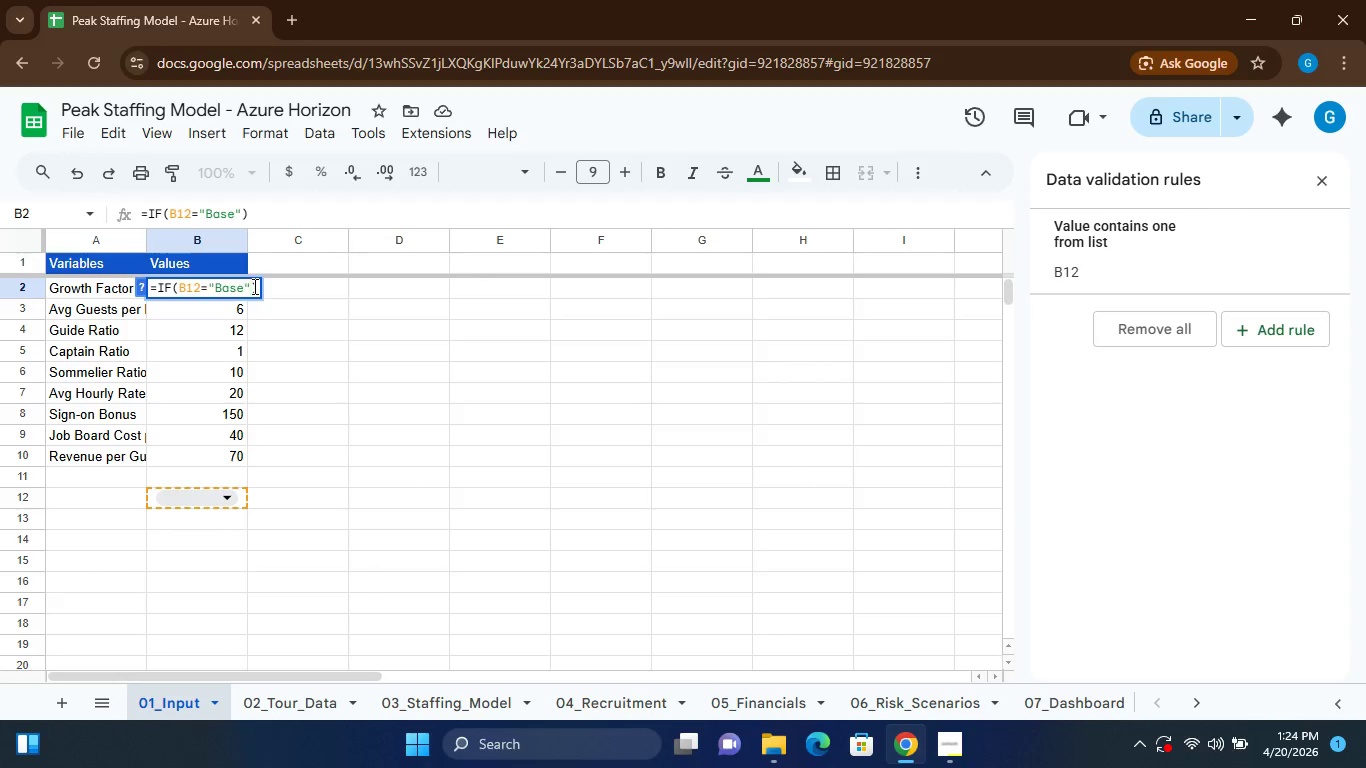 
key(Comma)
 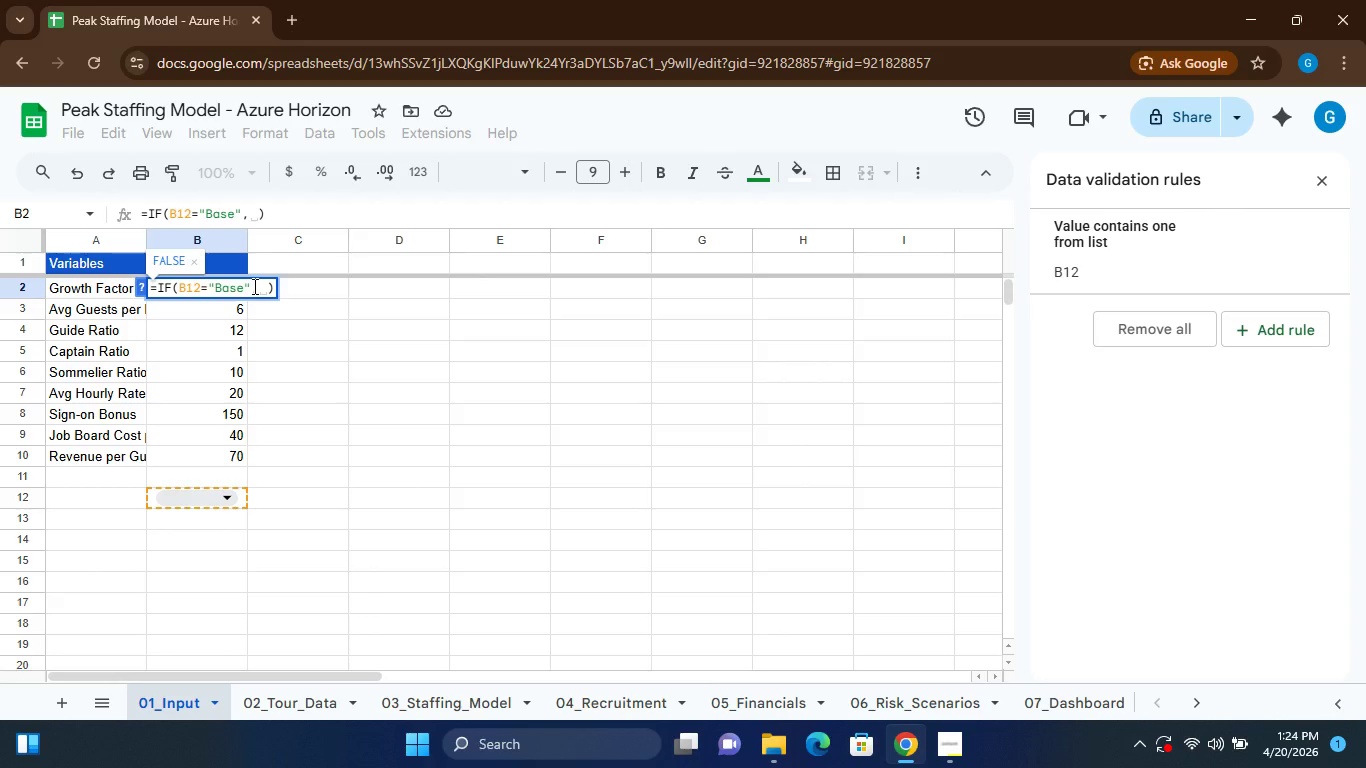 
key(1)
 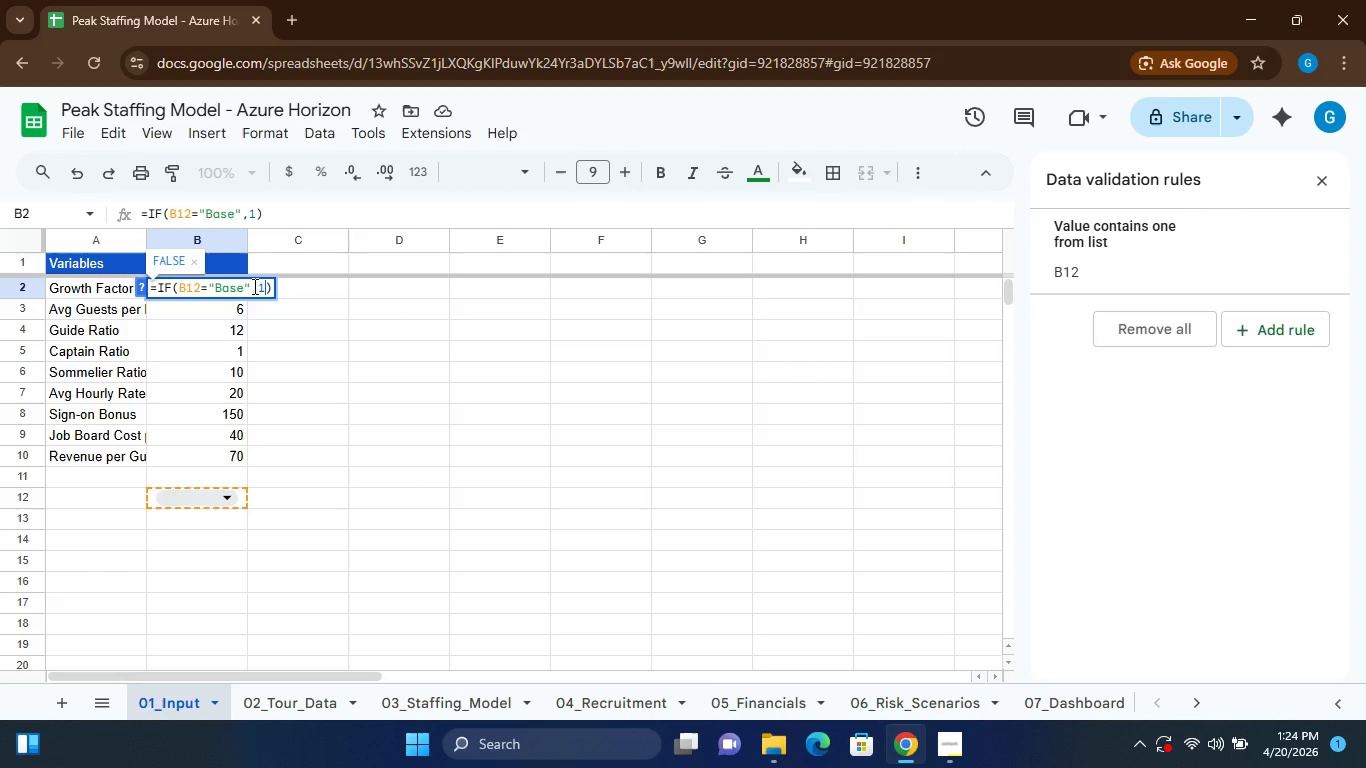 
key(Comma)
 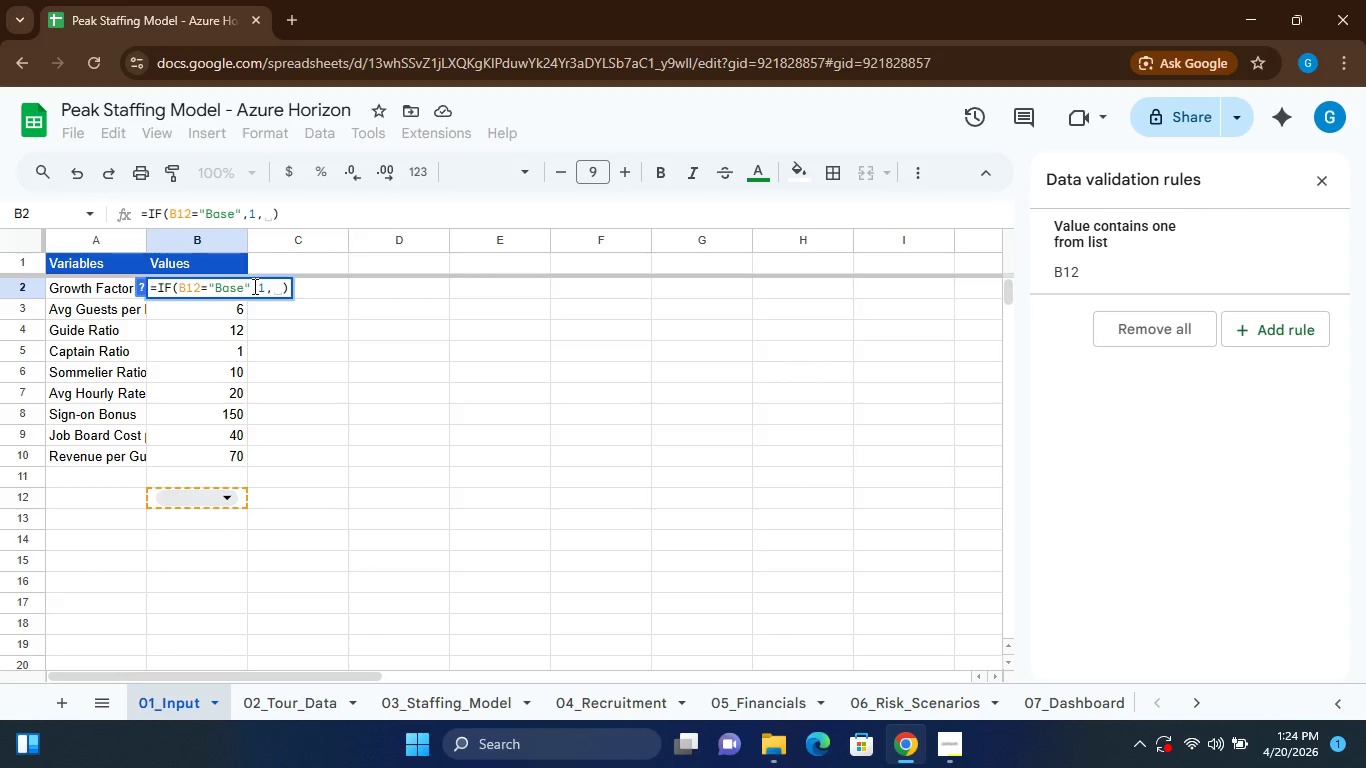 
wait(5.66)
 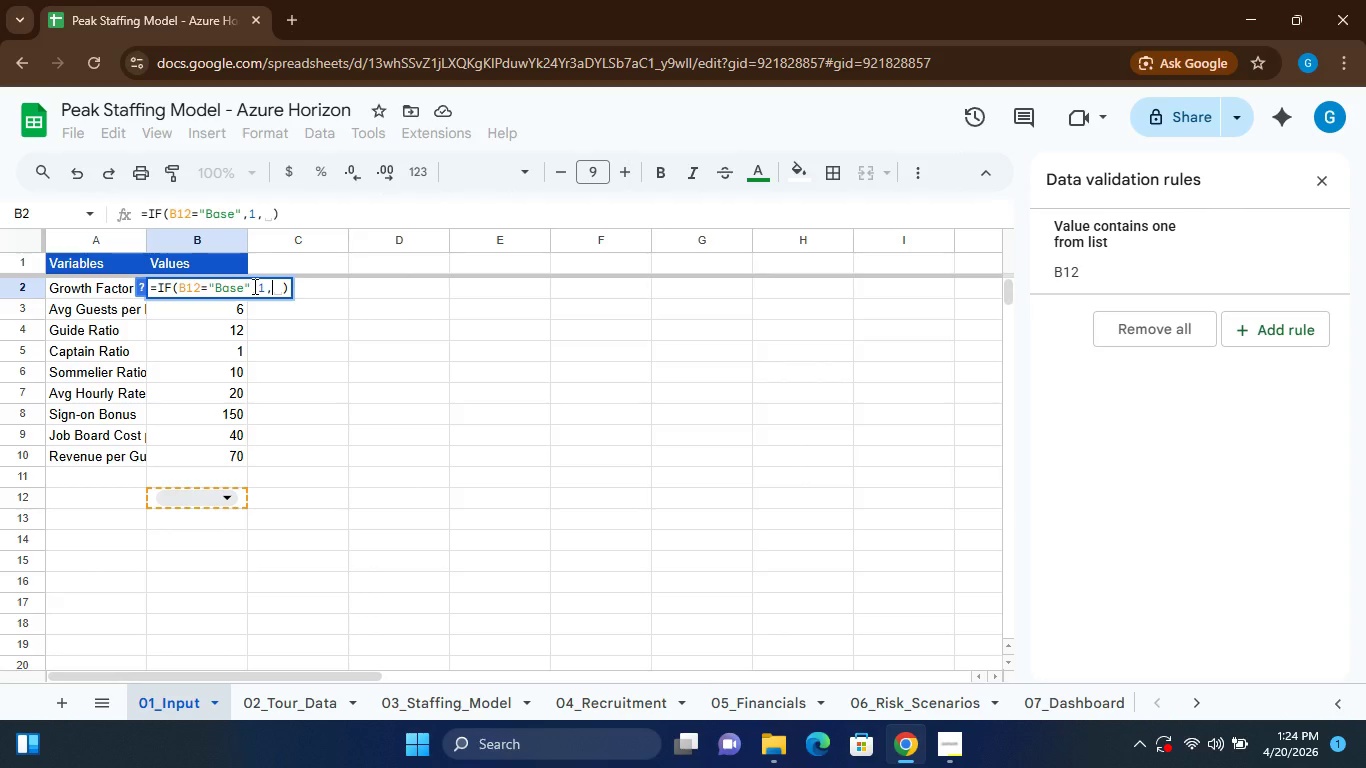 
type(IF(0)
key(Backspace)
type())
 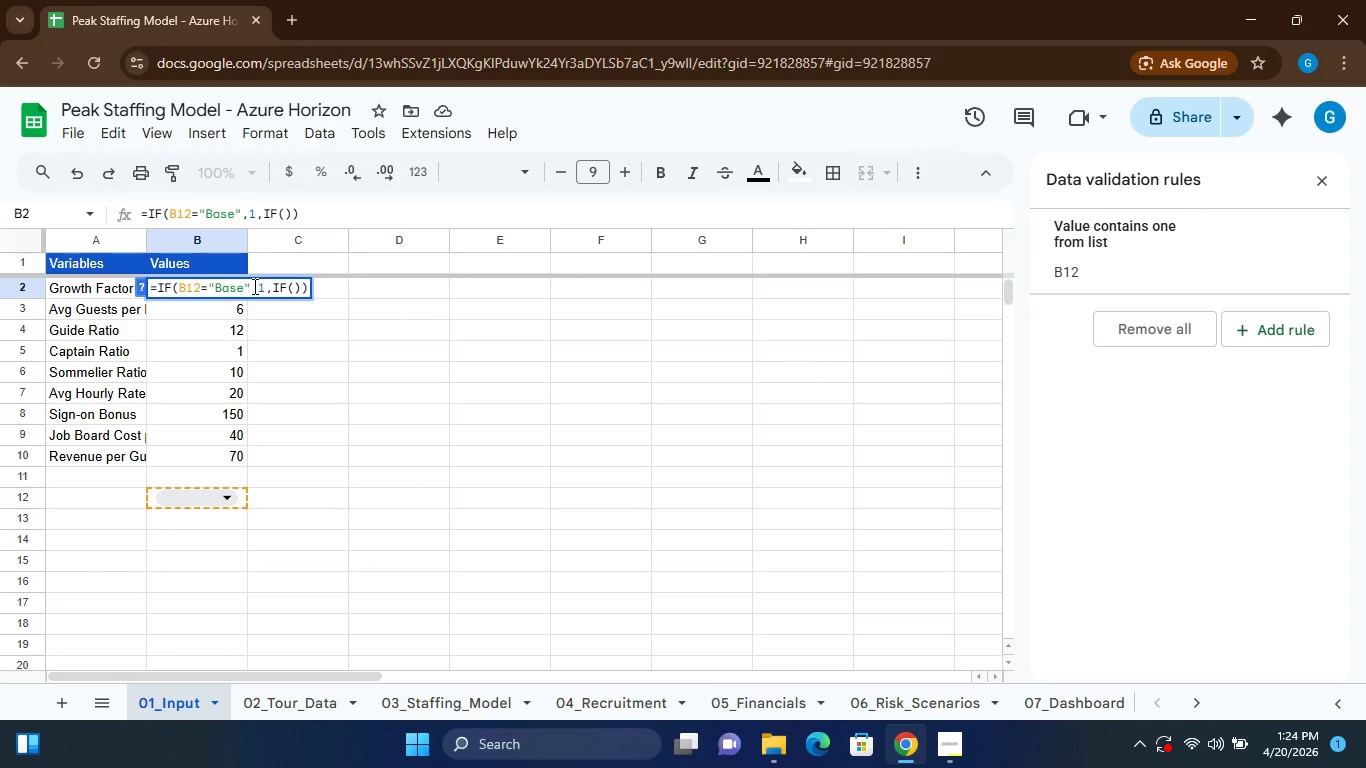 
key(ArrowLeft)
 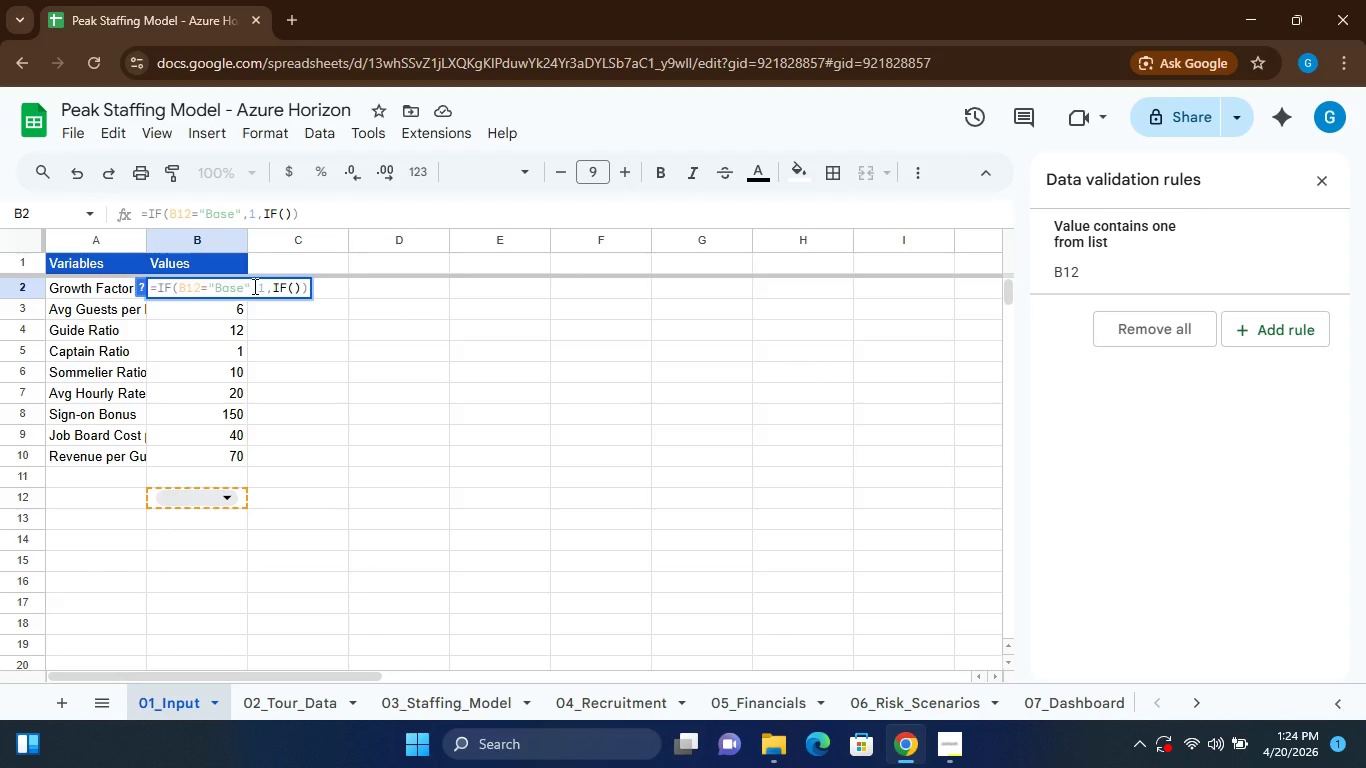 
type(B12="")
 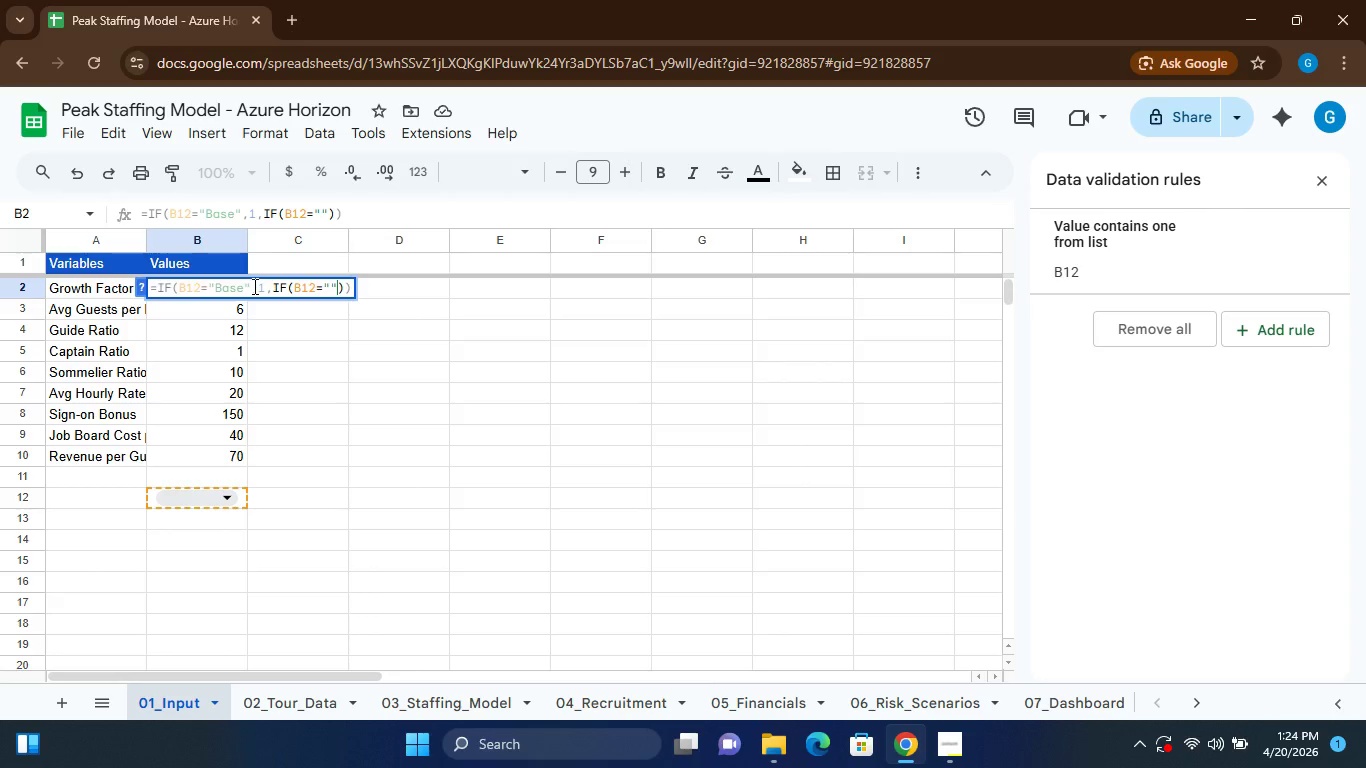 
key(ArrowLeft)
 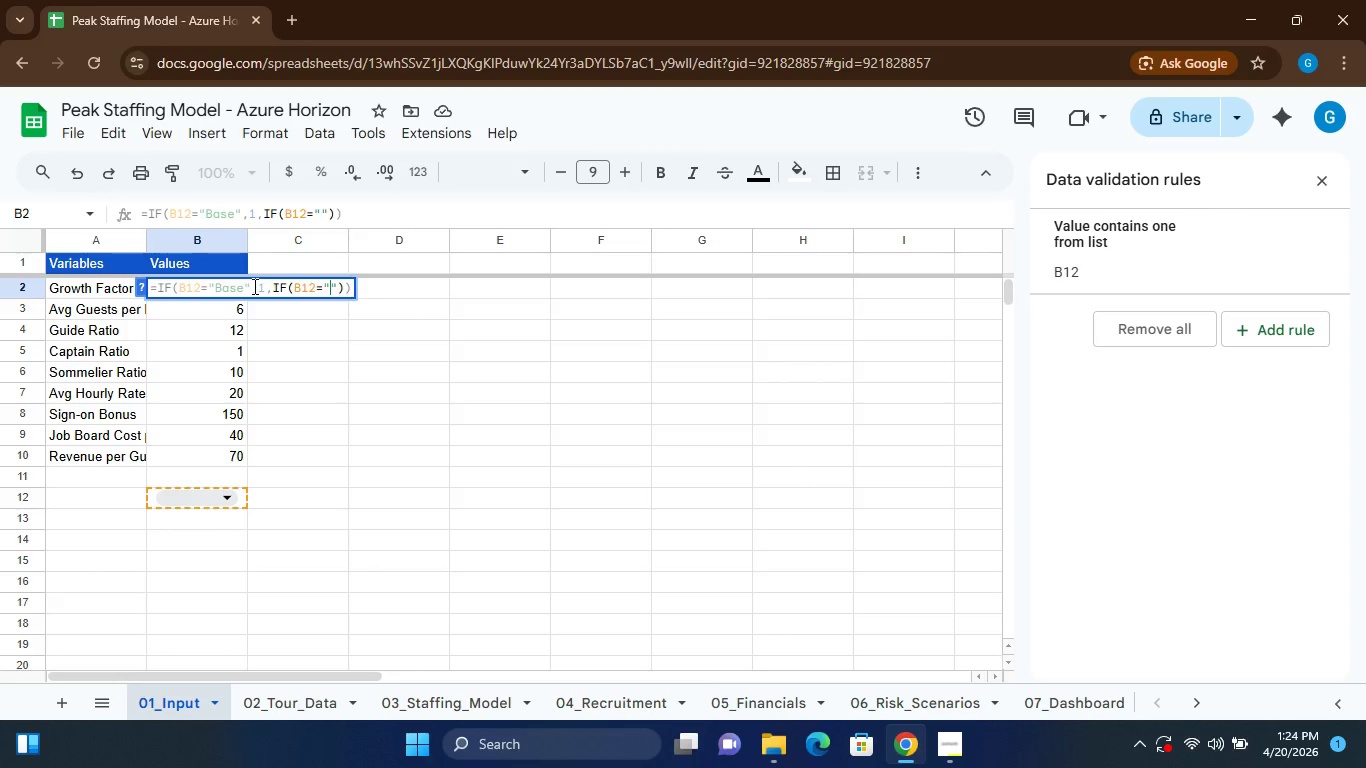 
type(High Demand)
 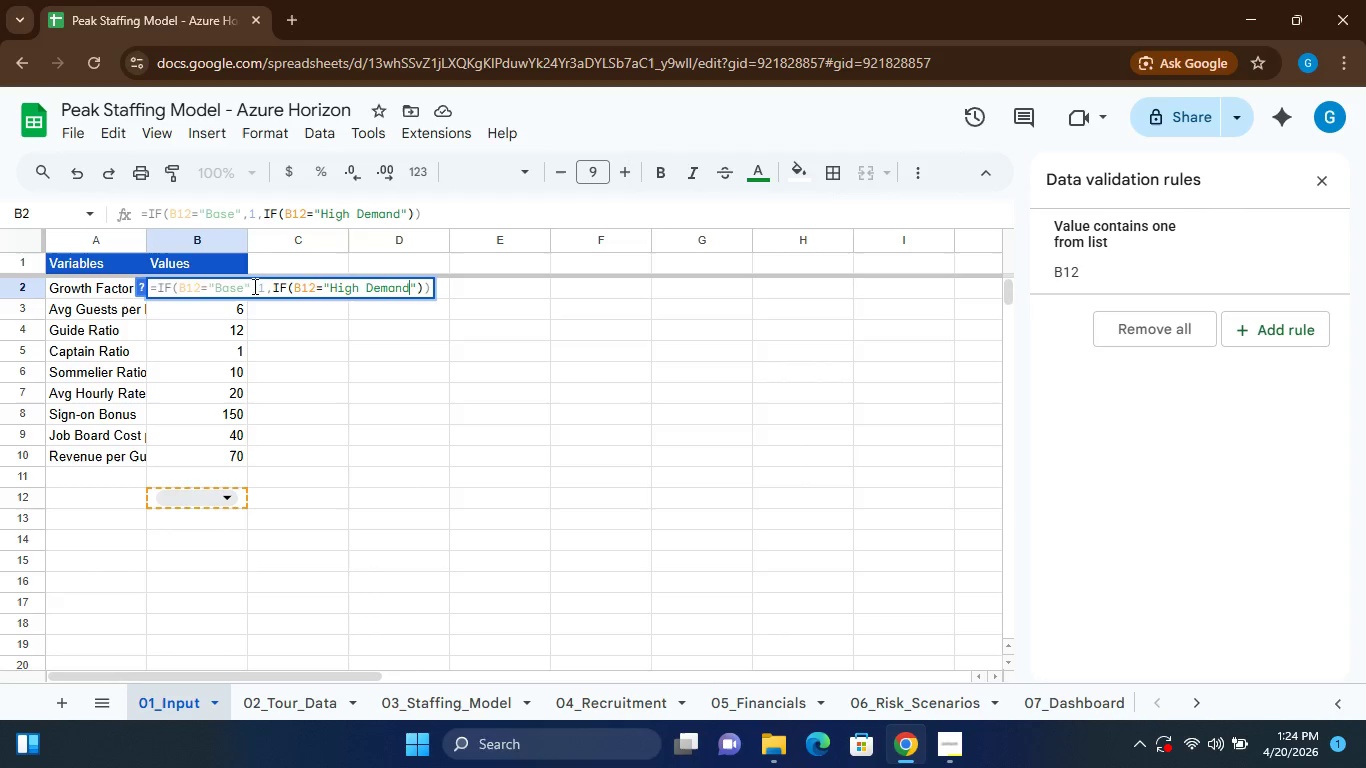 
left_click([418, 286])
 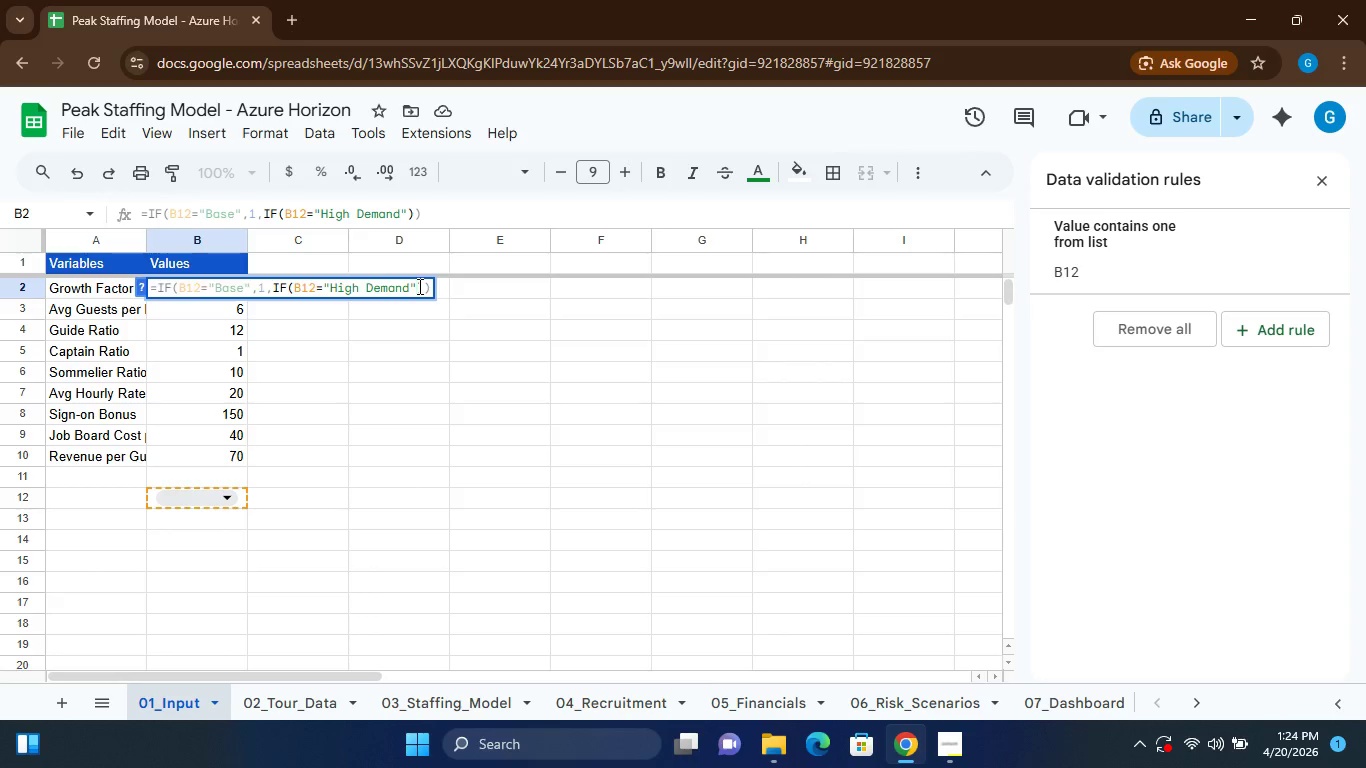 
type(,1.3,IF())
 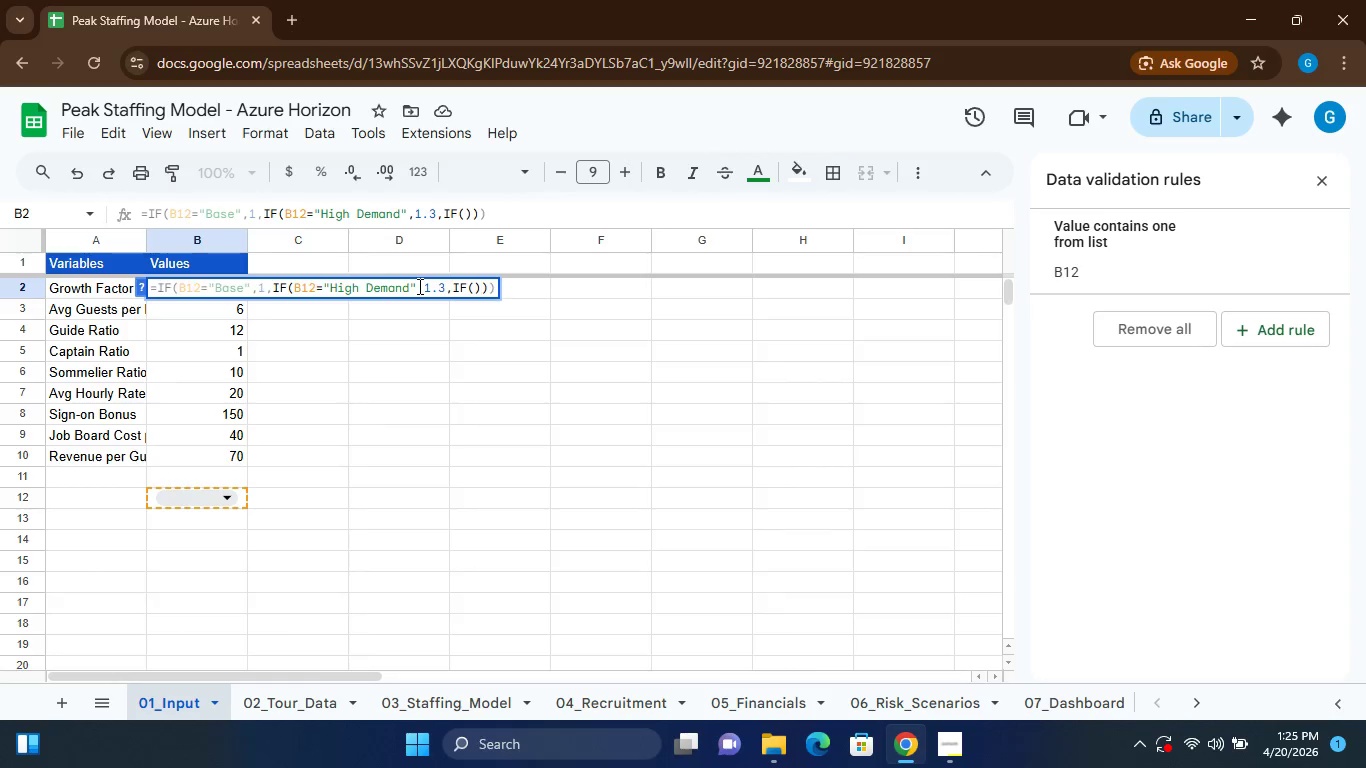 
key(ArrowLeft)
 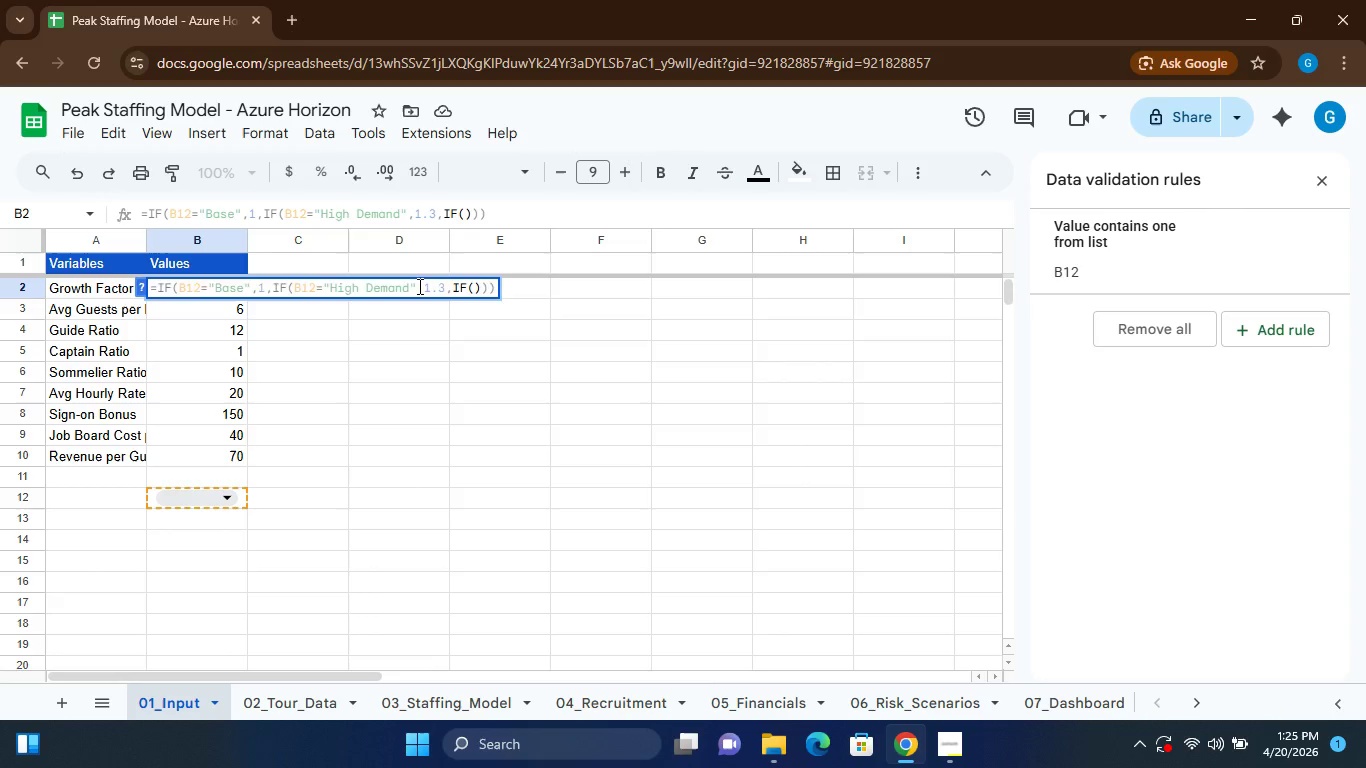 
type(B12="")
 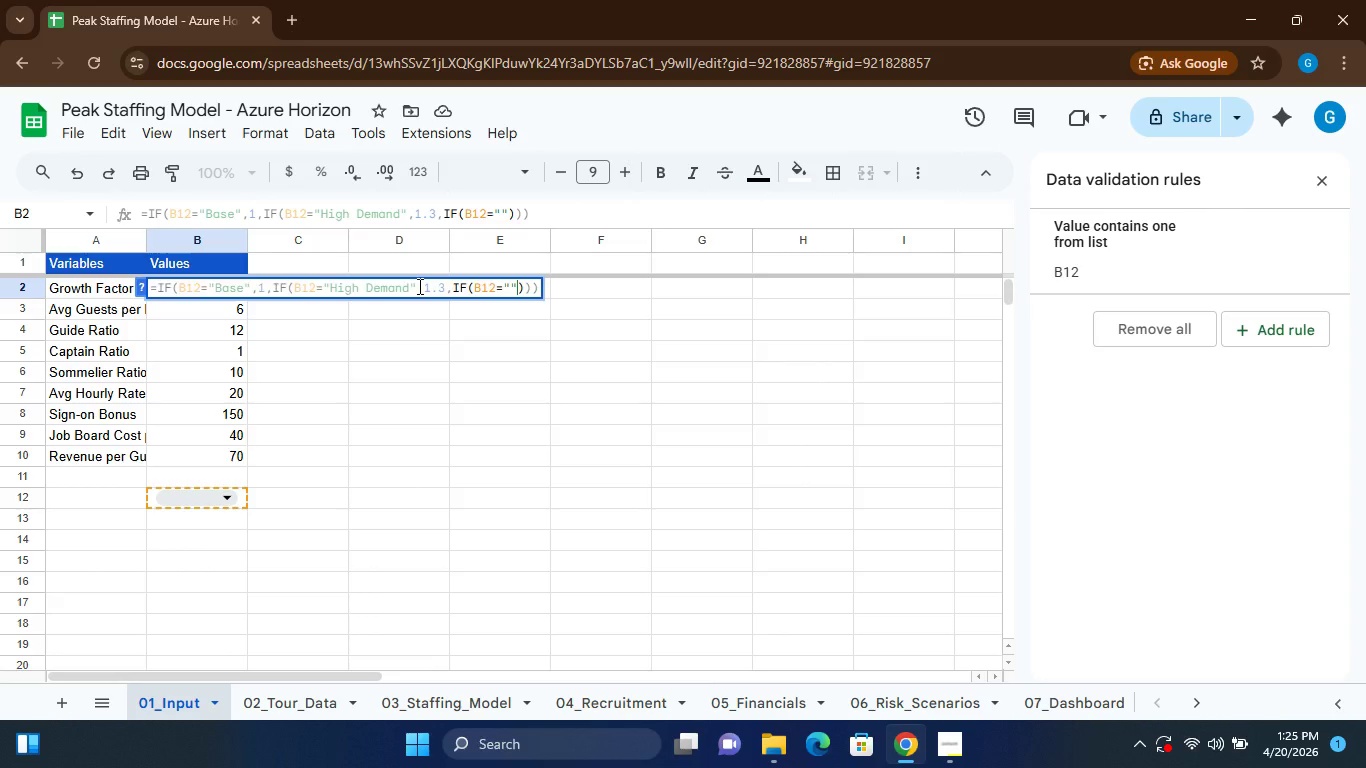 
key(ArrowLeft)
 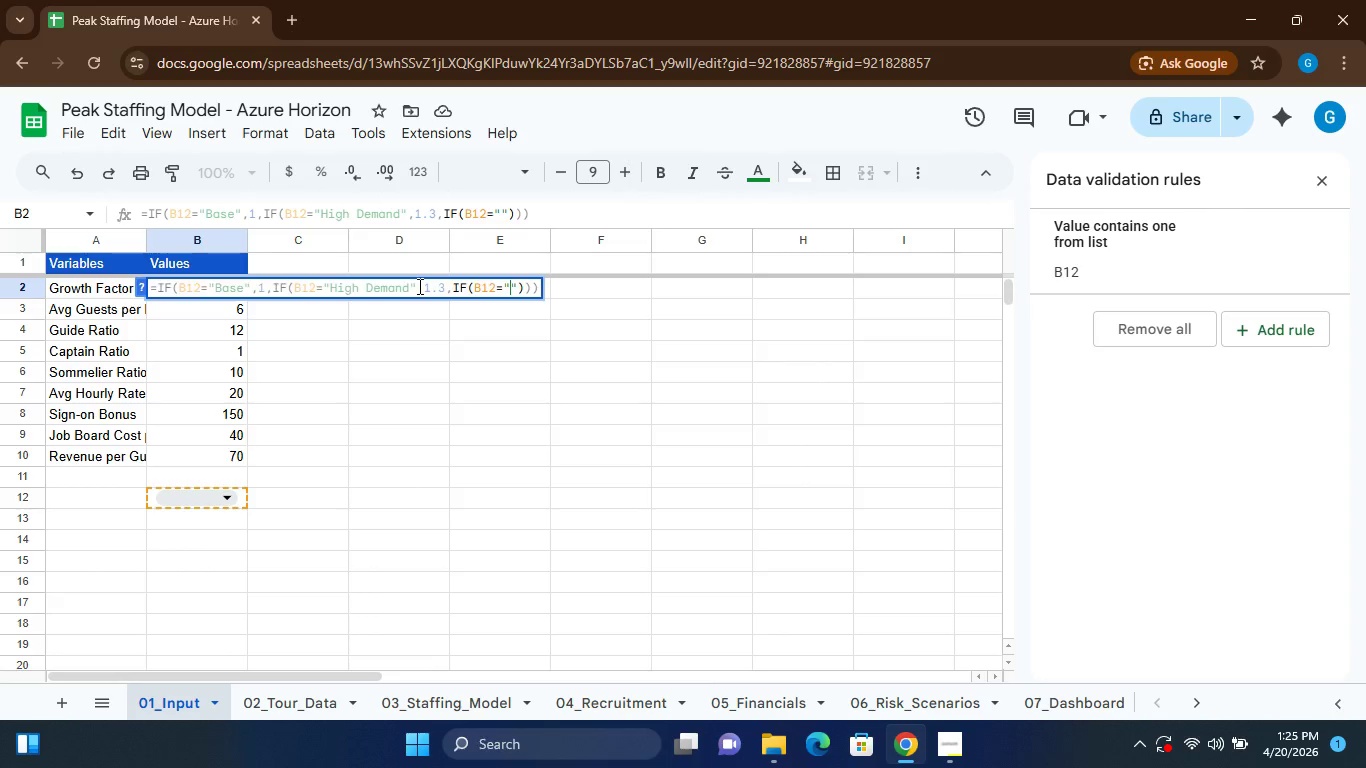 
type(Low Demand)
 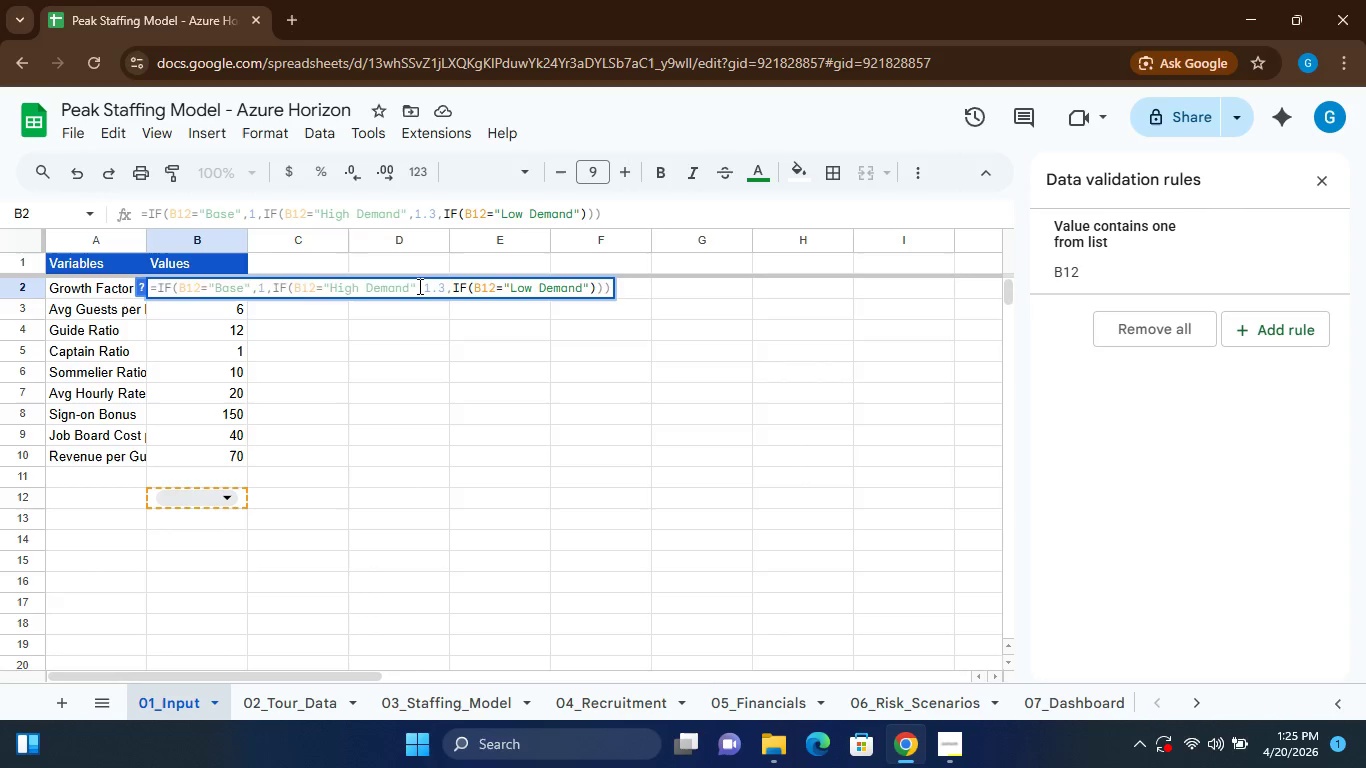 
left_click([588, 289])
 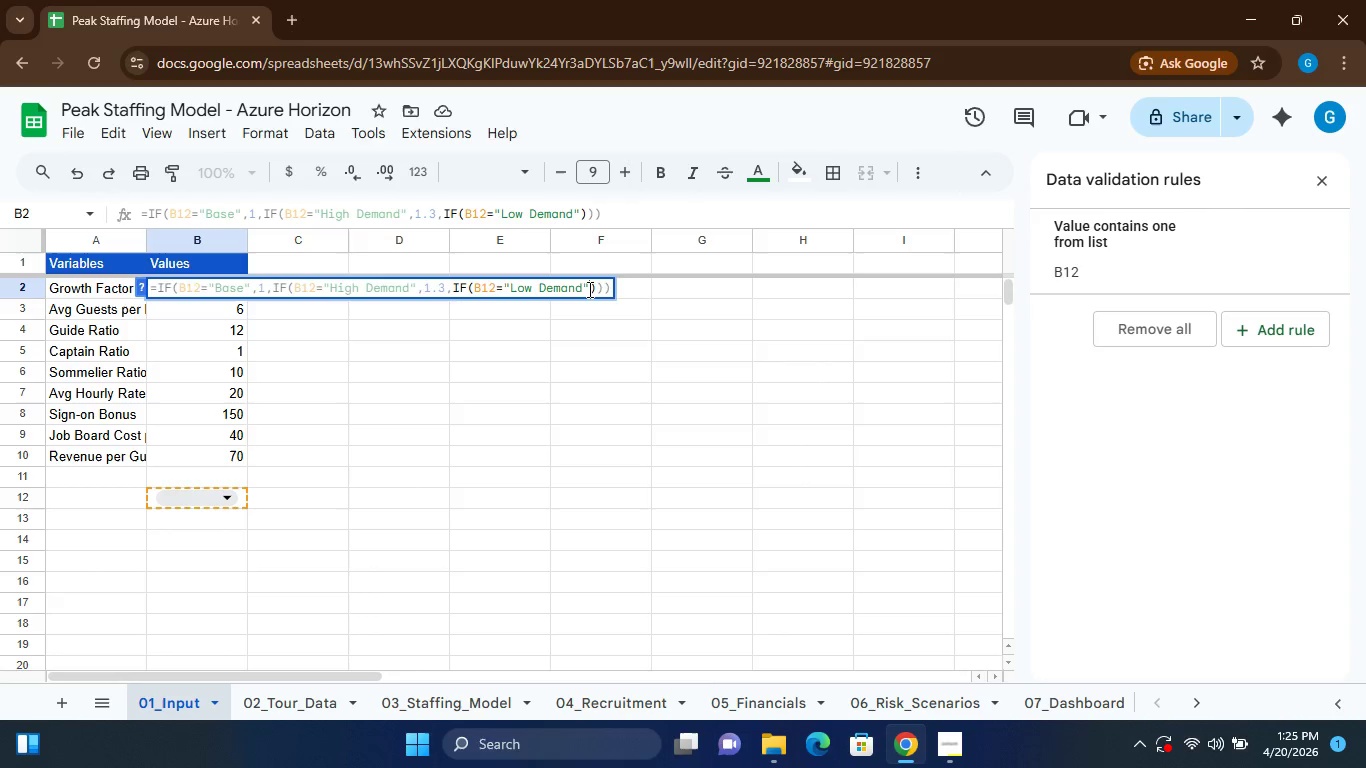 
key(Comma)
 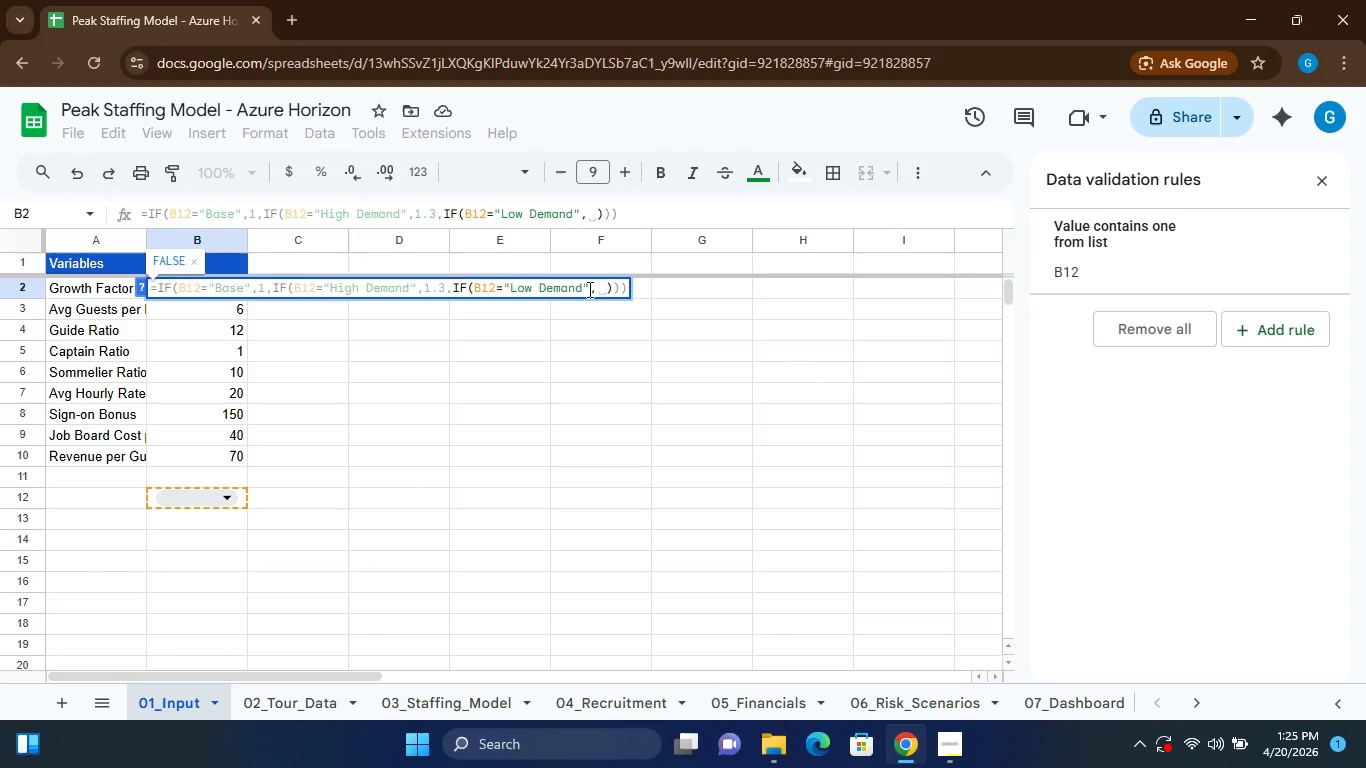 
key(0)
 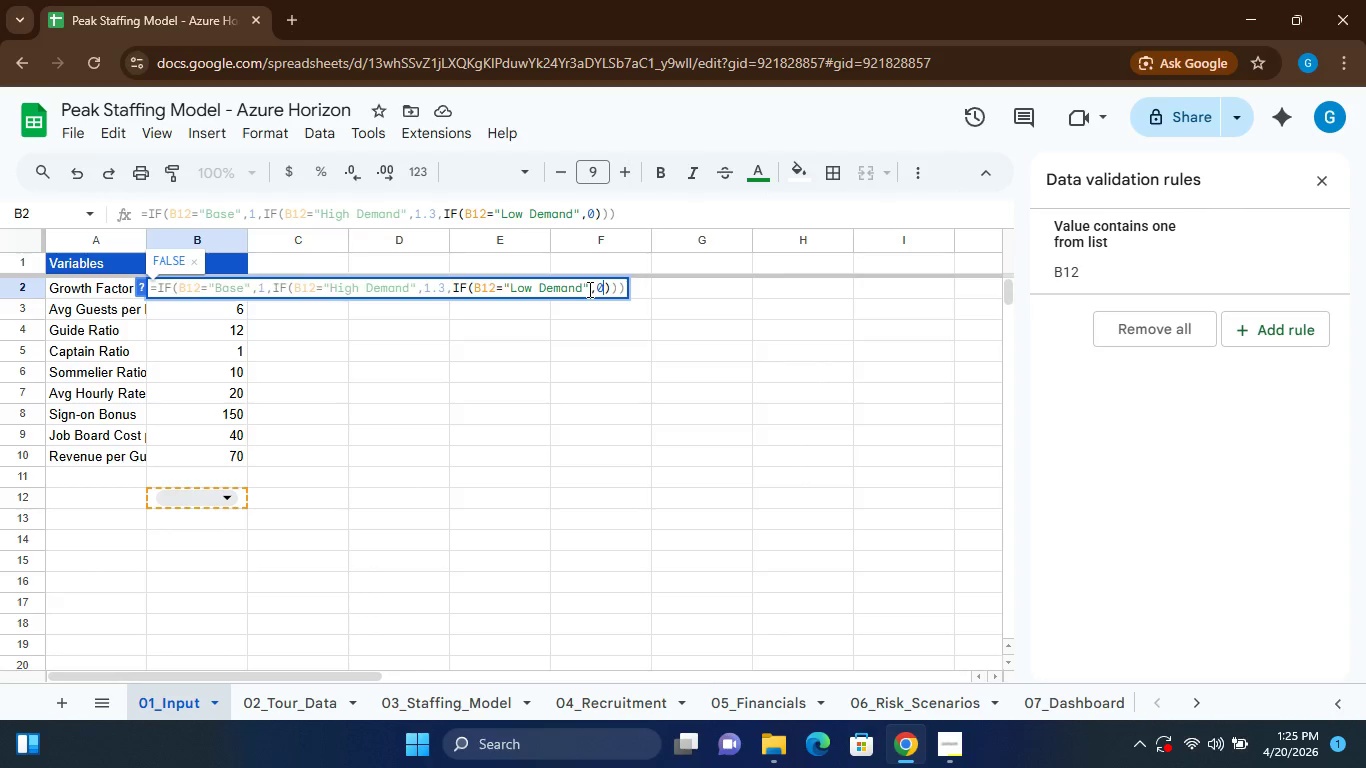 
key(Period)
 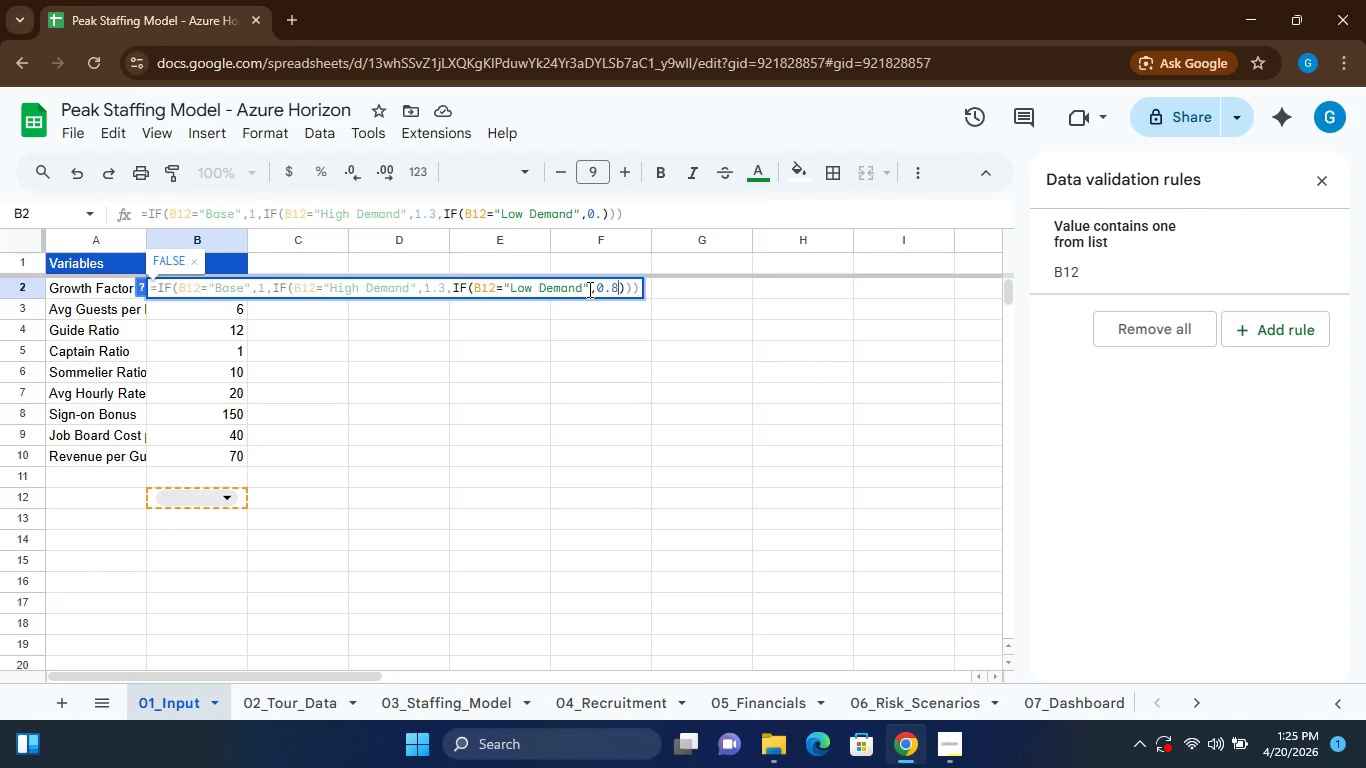 
key(8)
 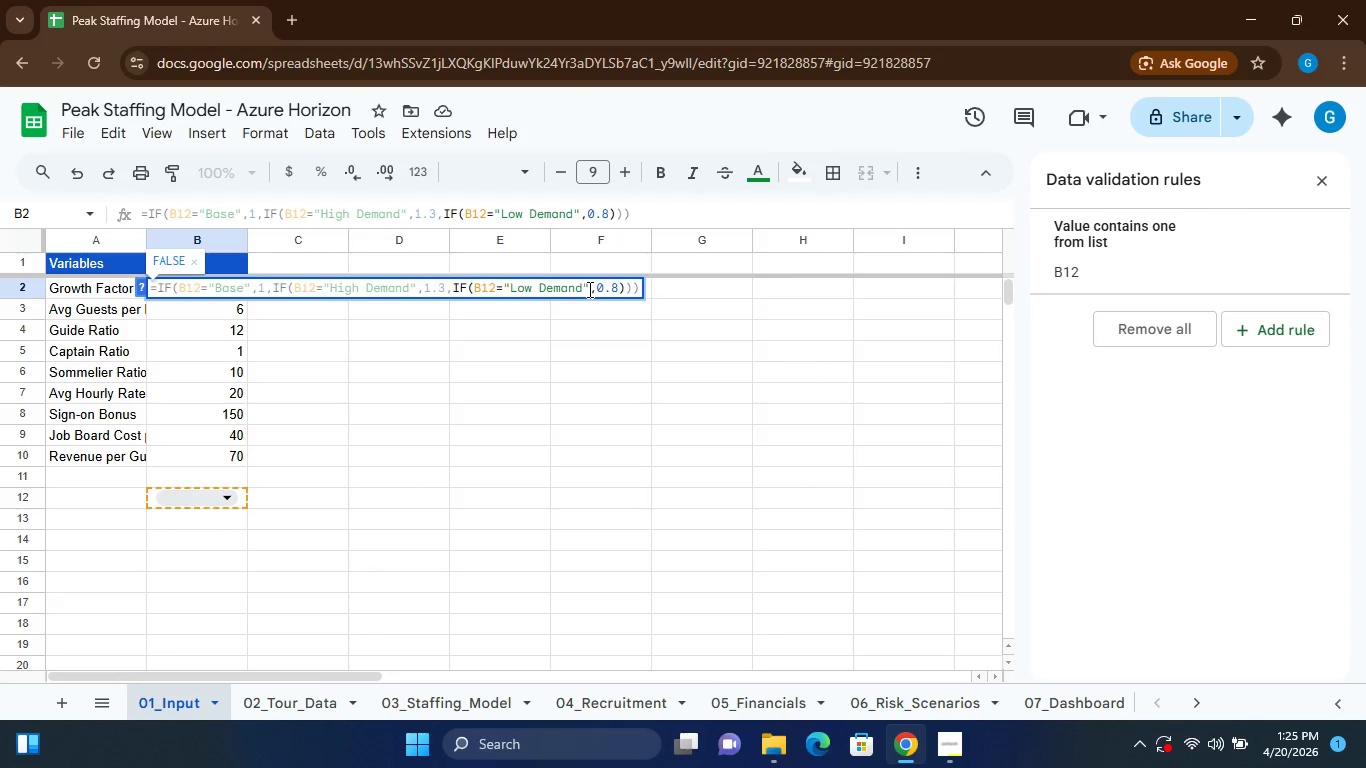 
key(Comma)
 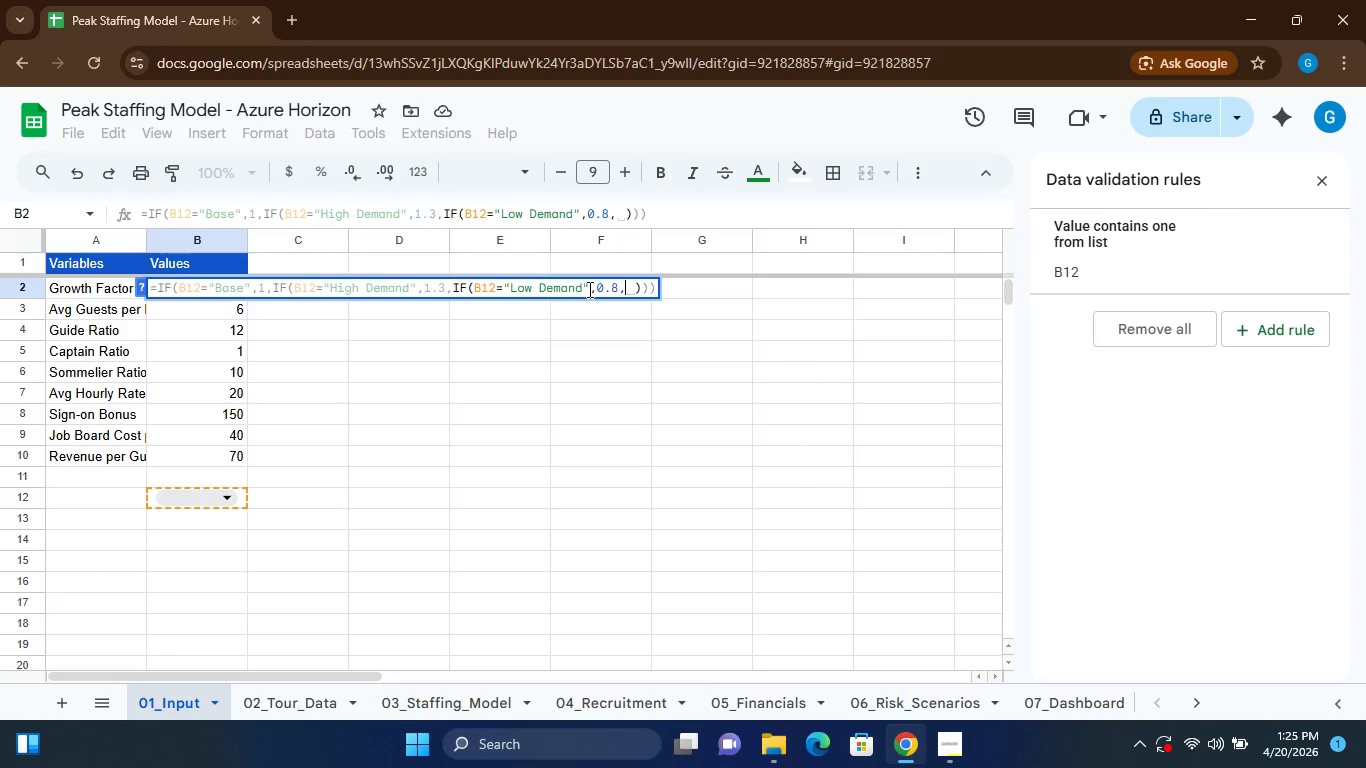 
key(1)
 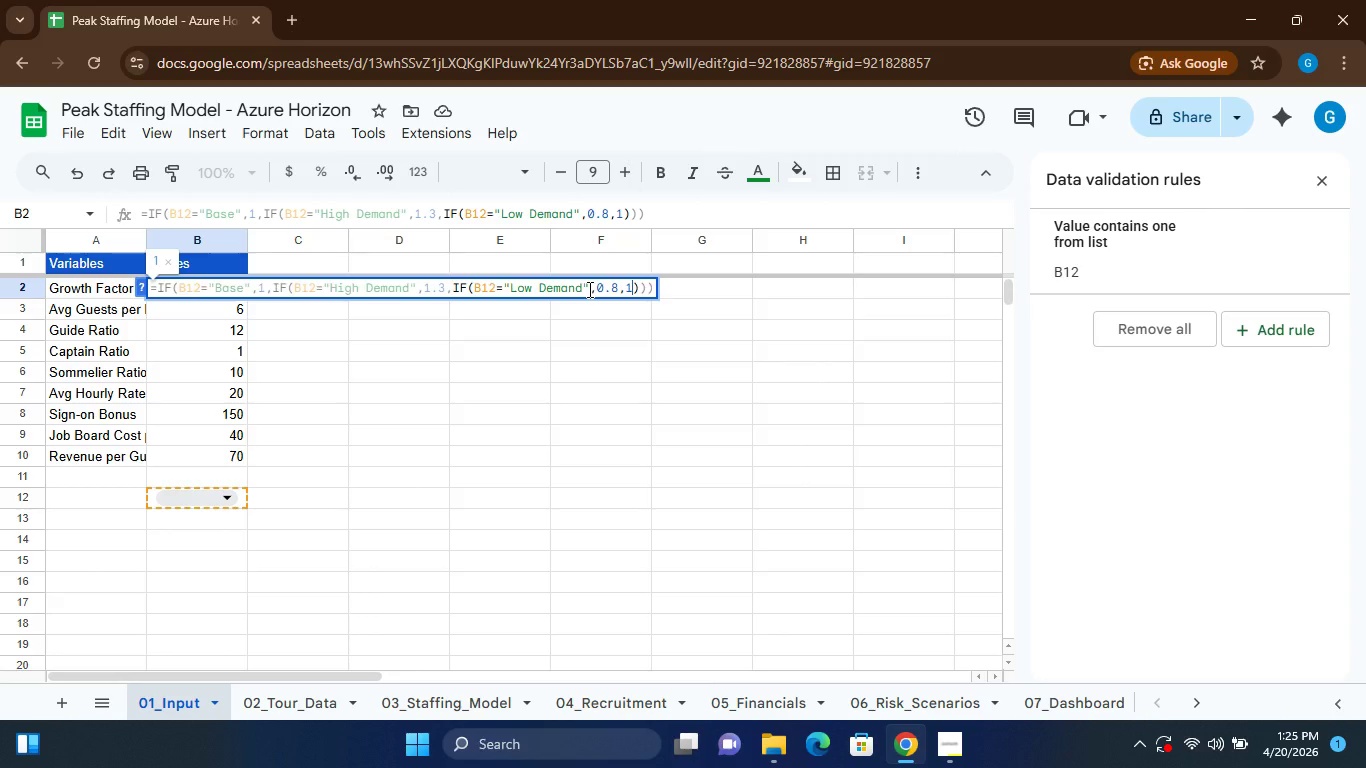 
key(Enter)
 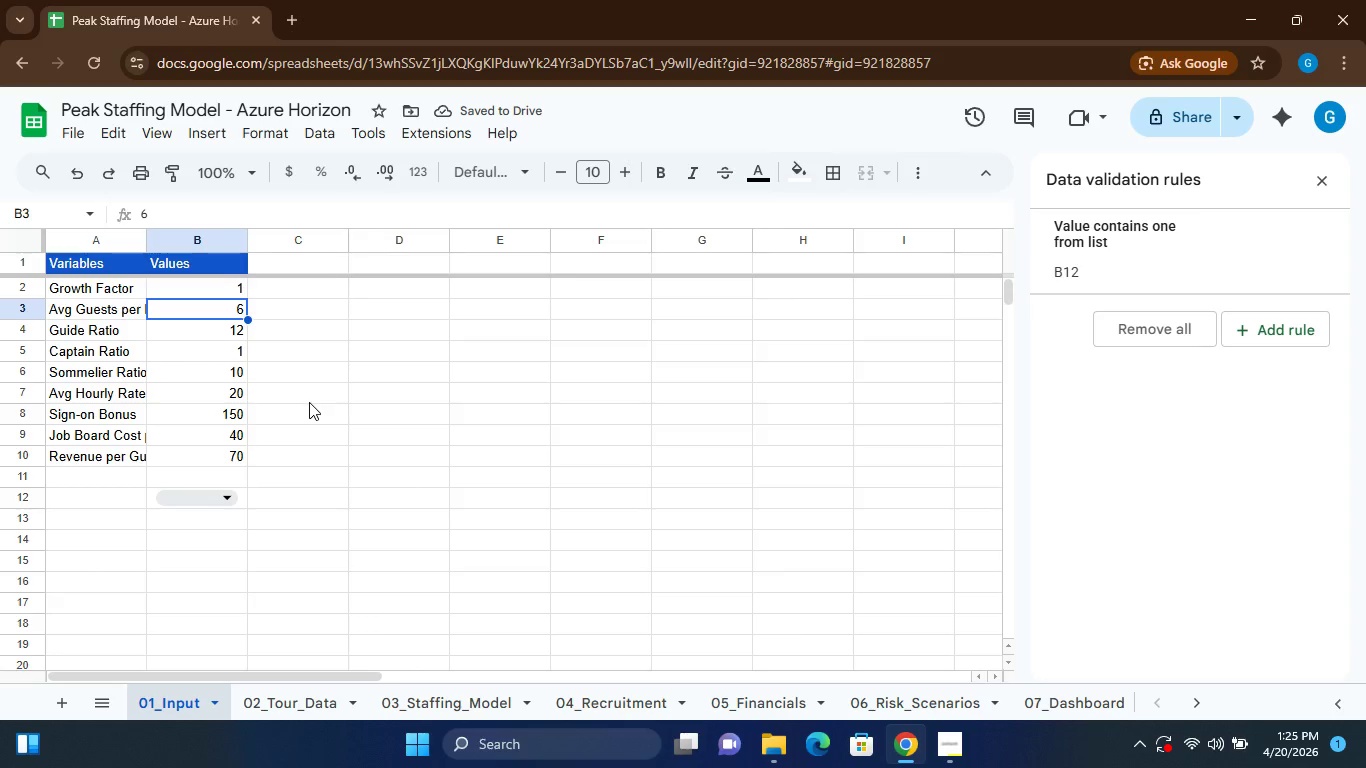 
wait(8.64)
 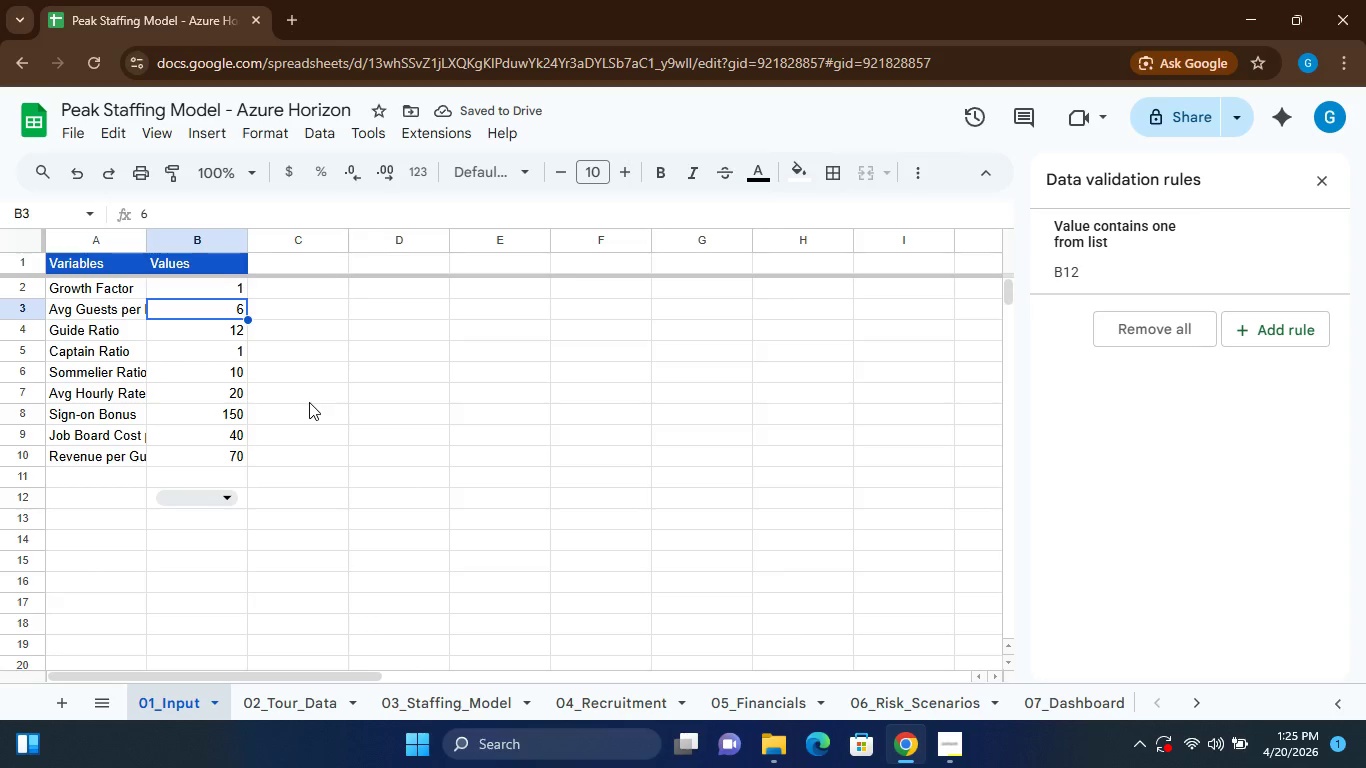 
left_click([176, 288])
 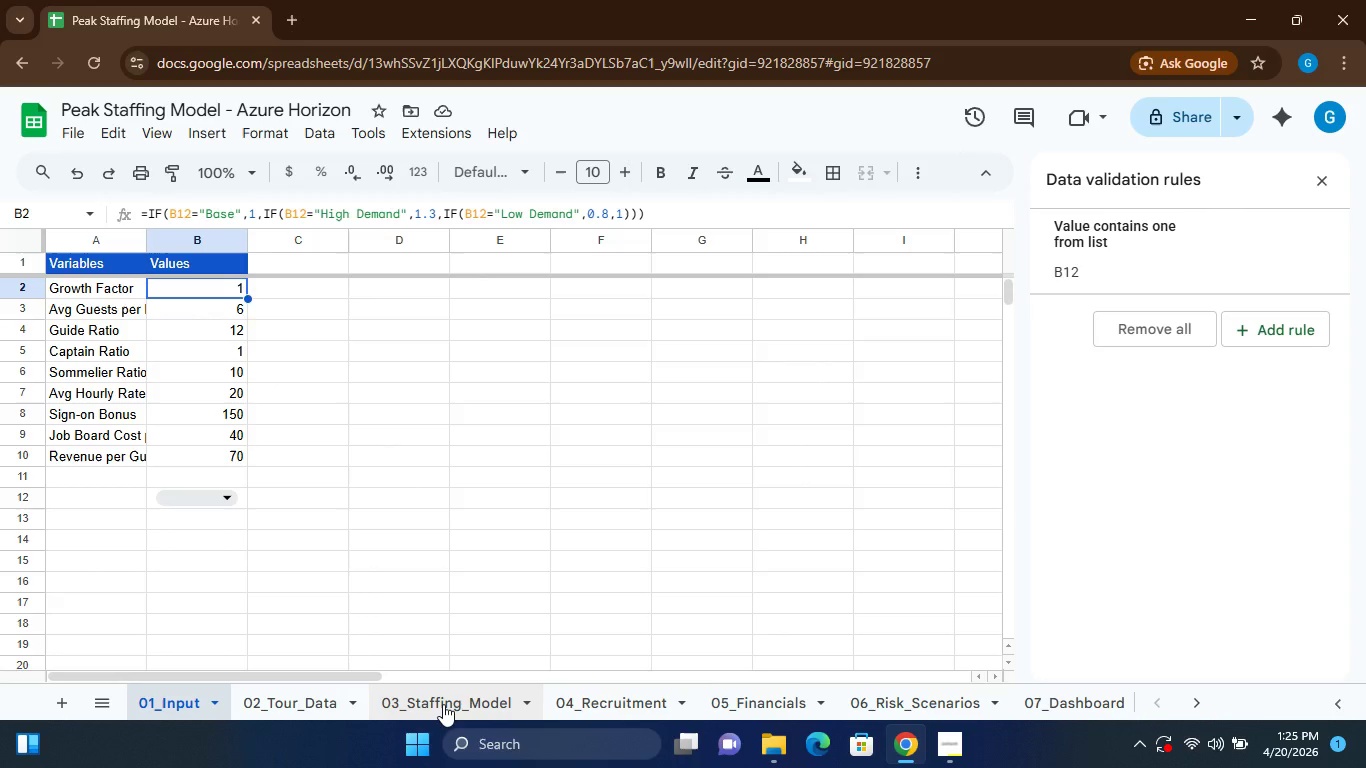 
left_click([443, 704])
 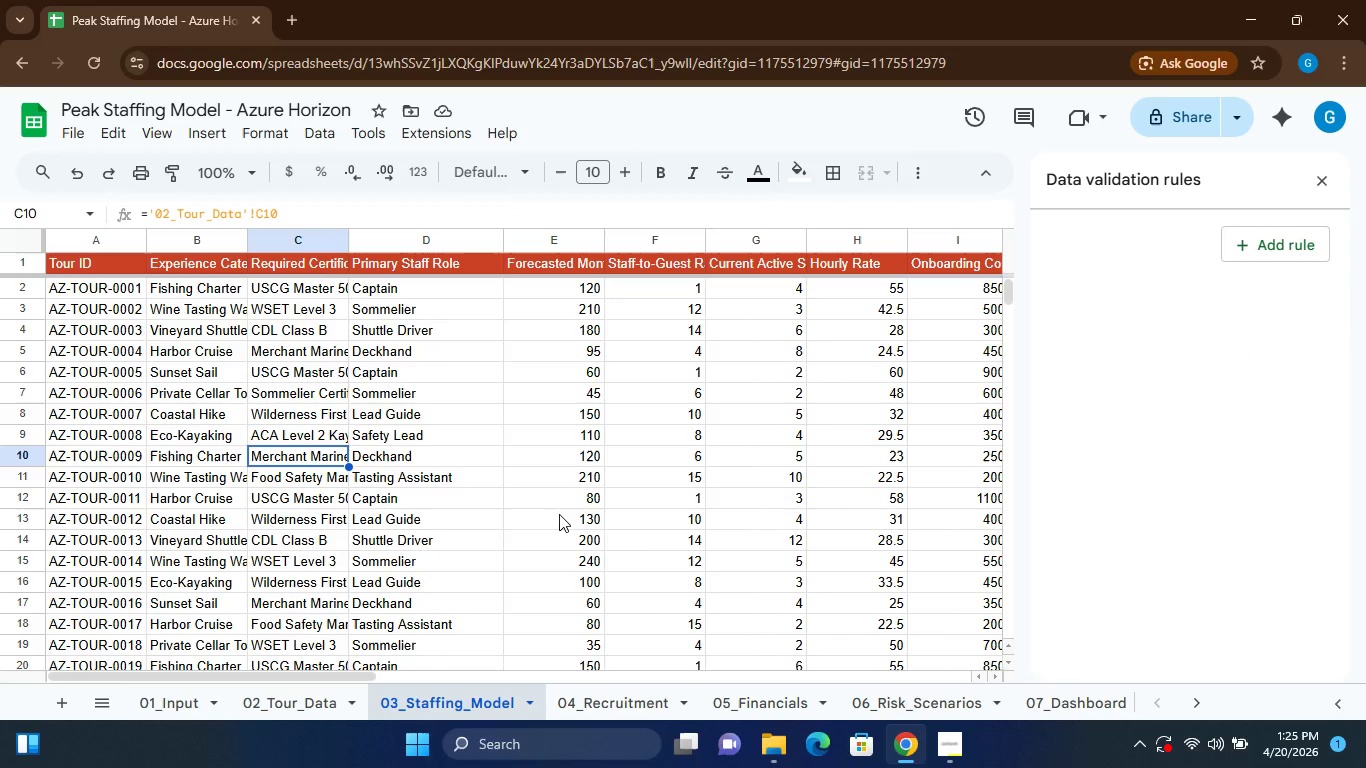 
wait(11.69)
 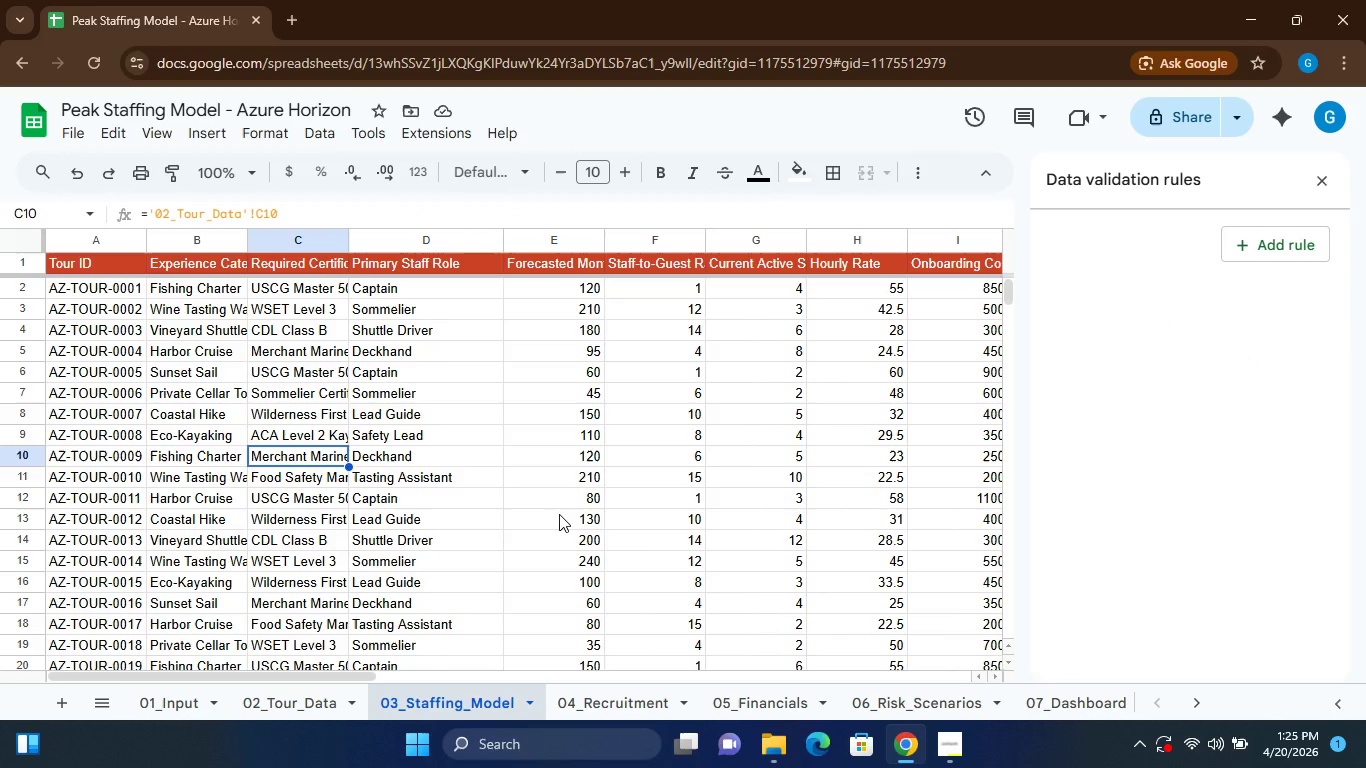 
left_click([407, 288])
 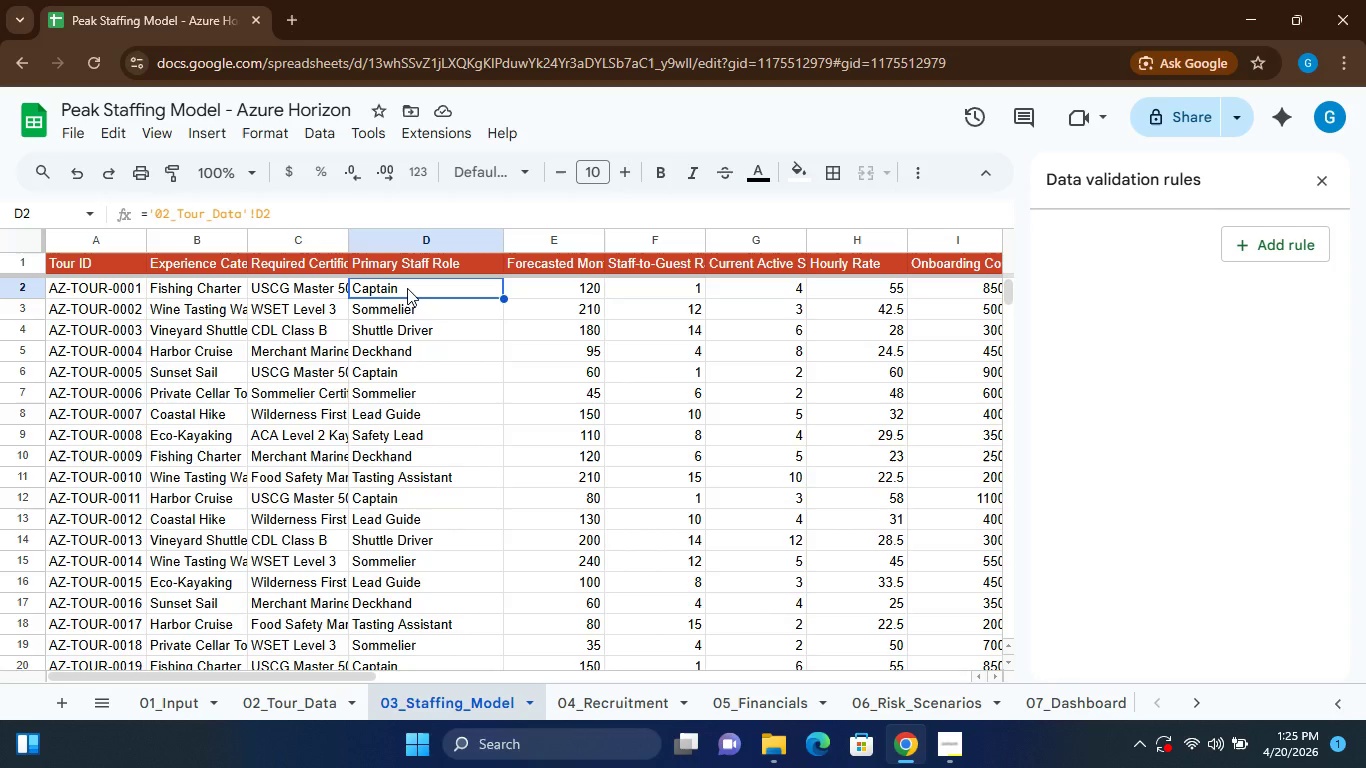 
double_click([407, 288])
 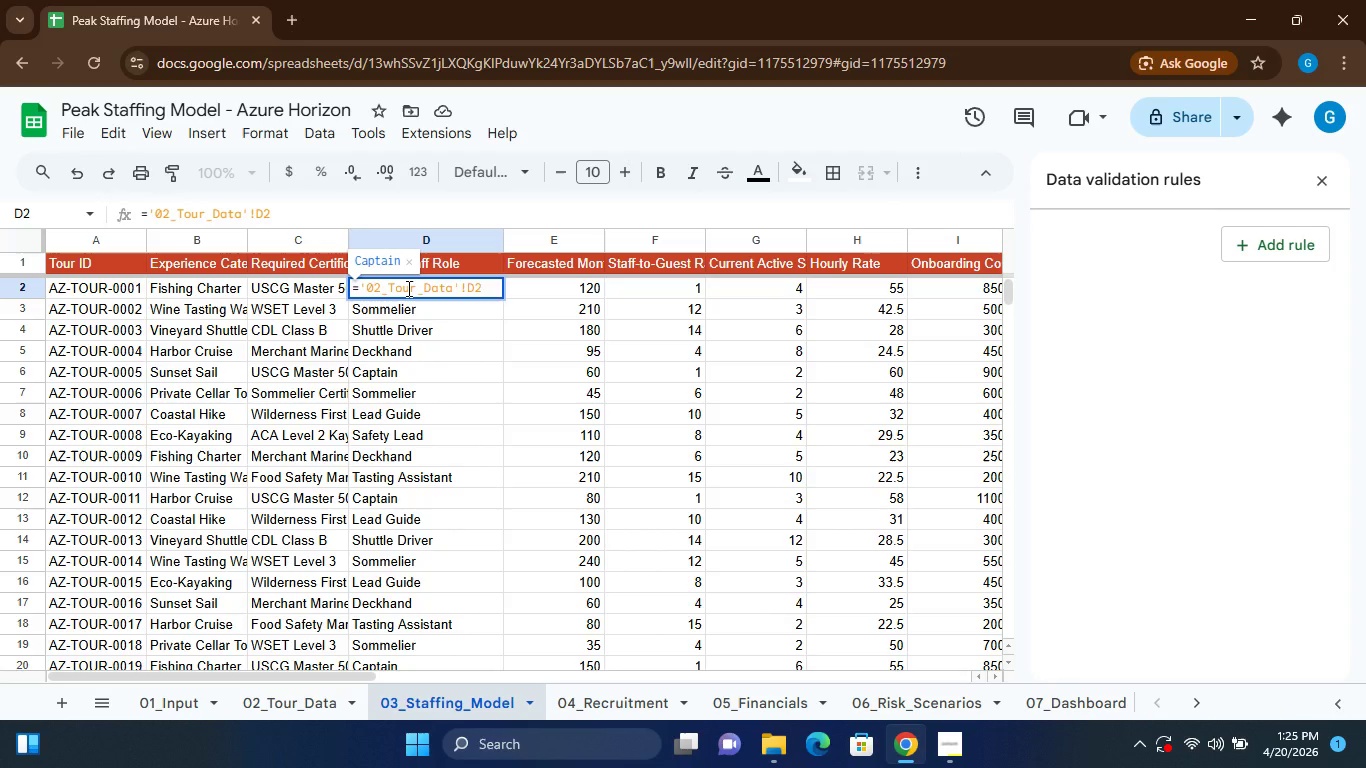 
key(Equal)
 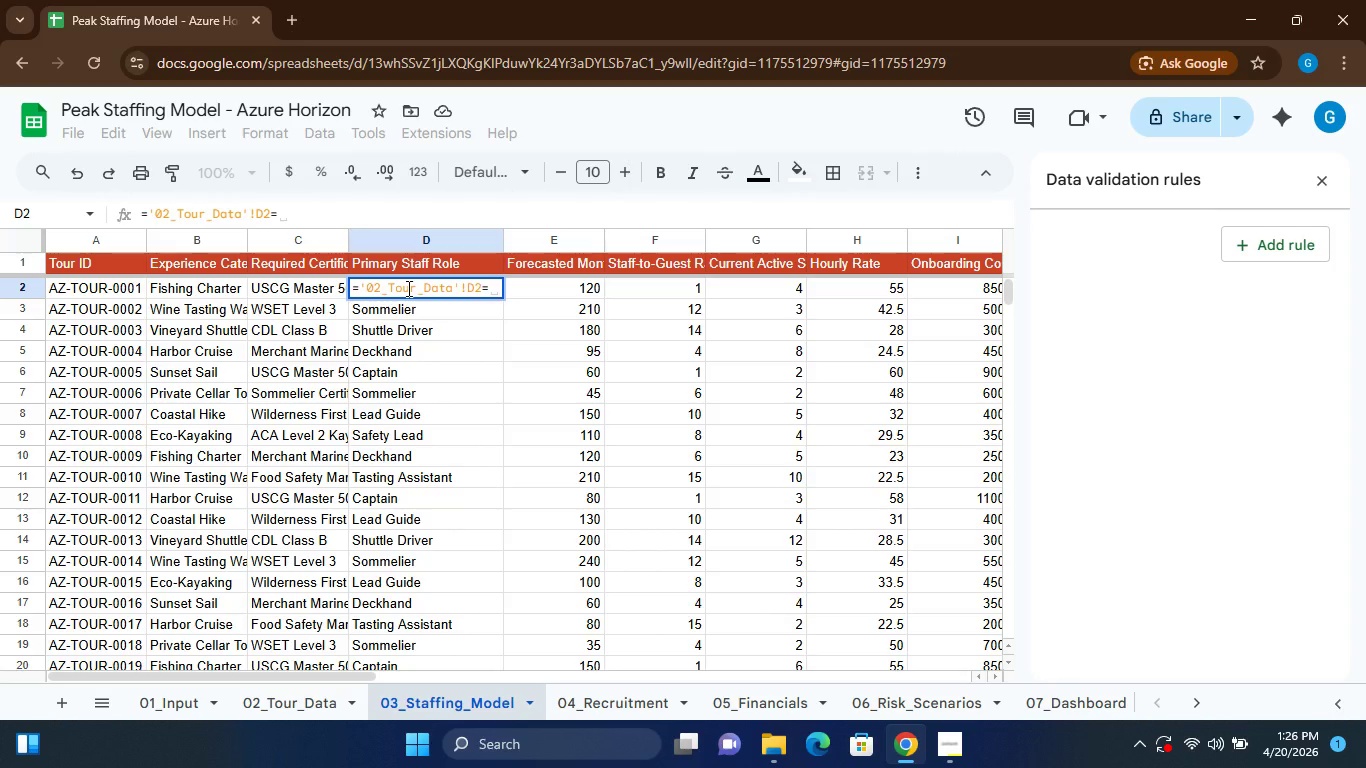 
key(Backspace)
 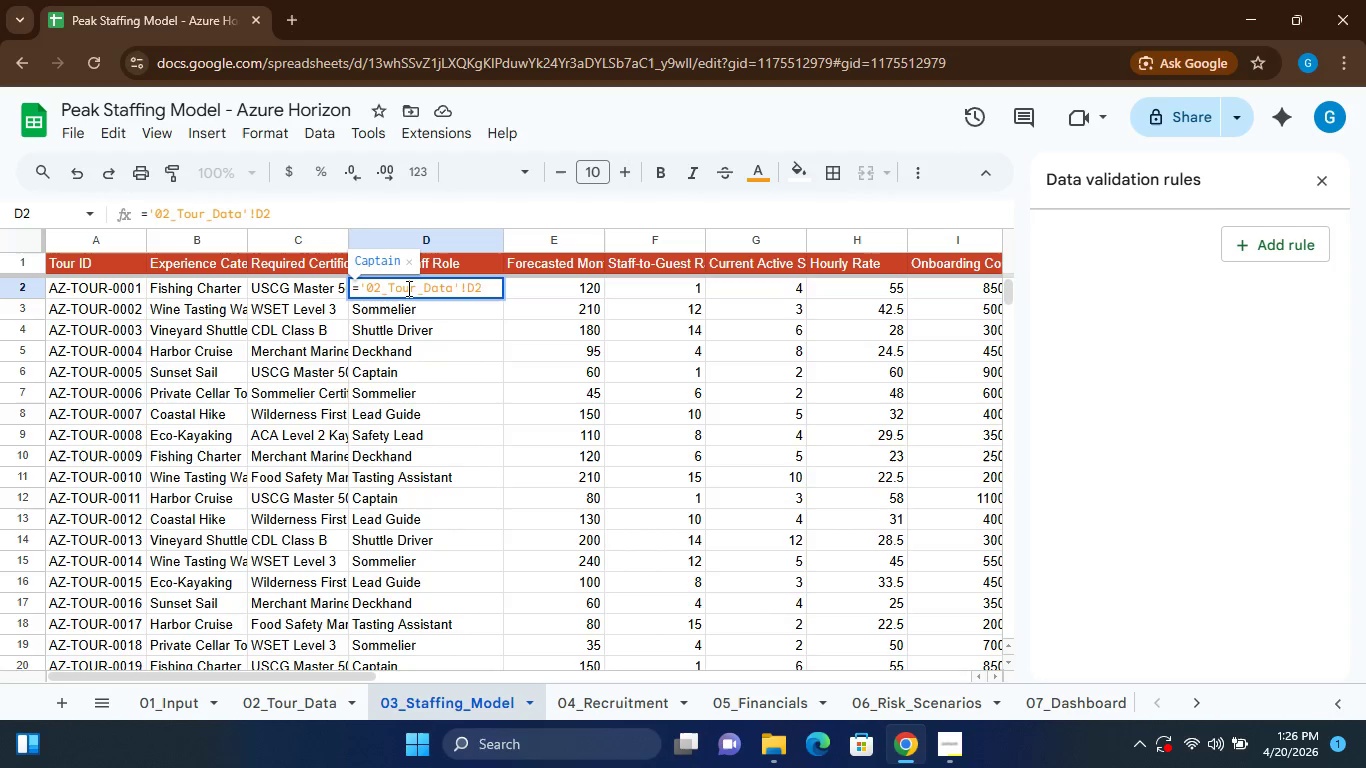 
double_click([407, 288])
 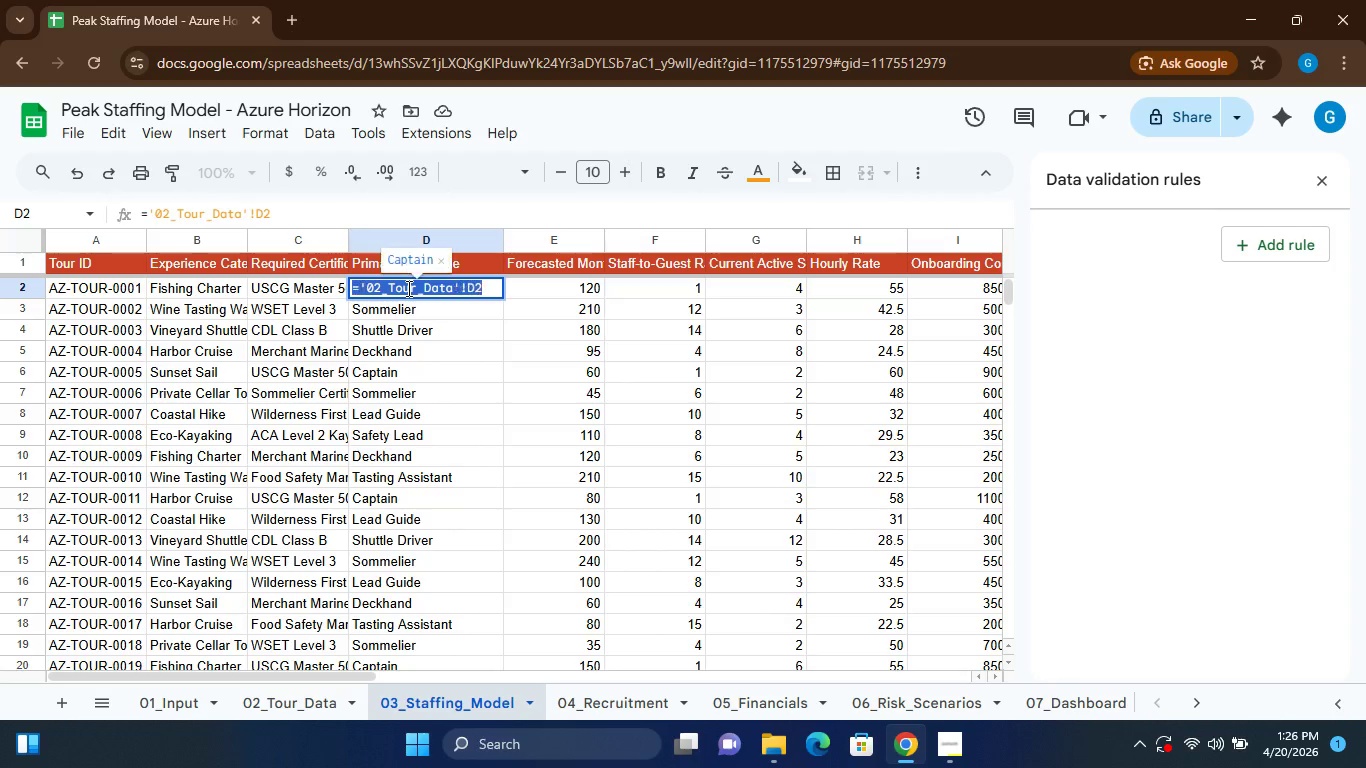 
triple_click([407, 288])
 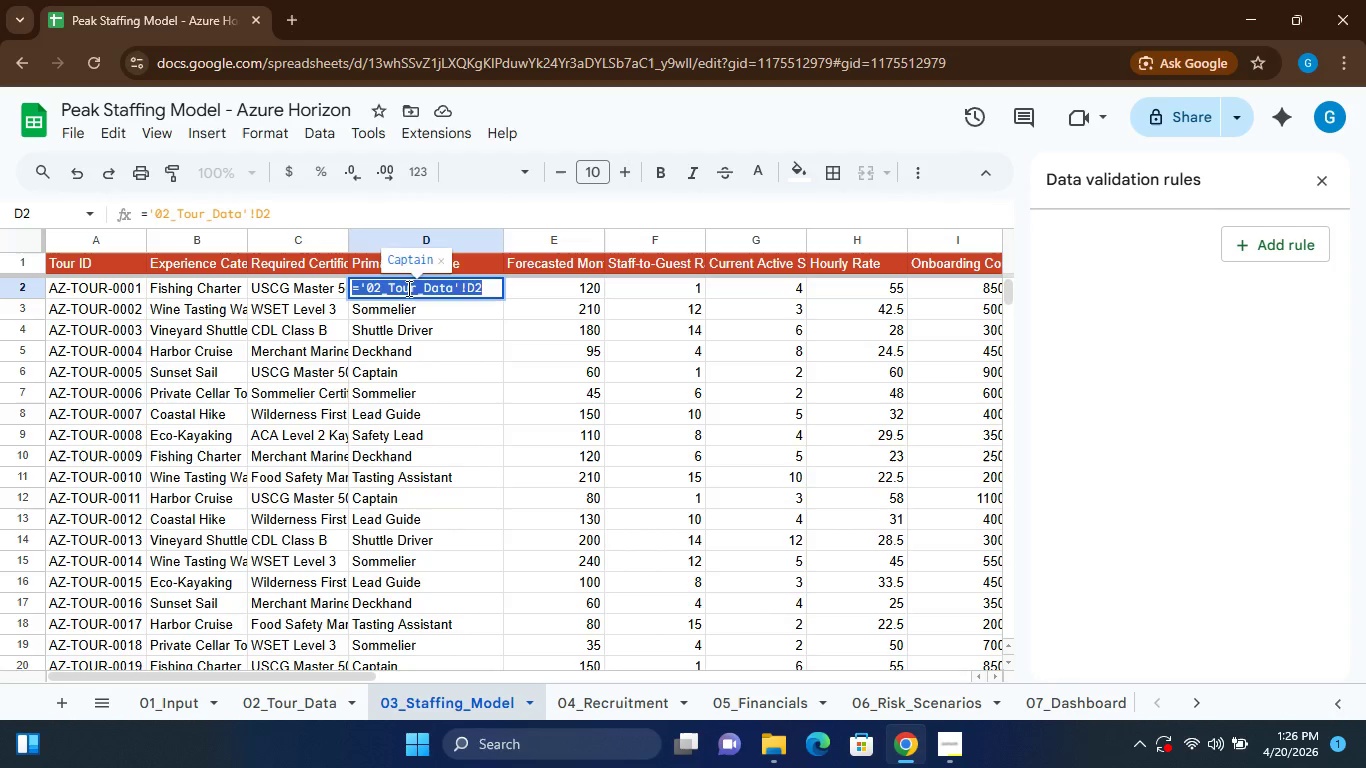 
type(=C2 * '')
 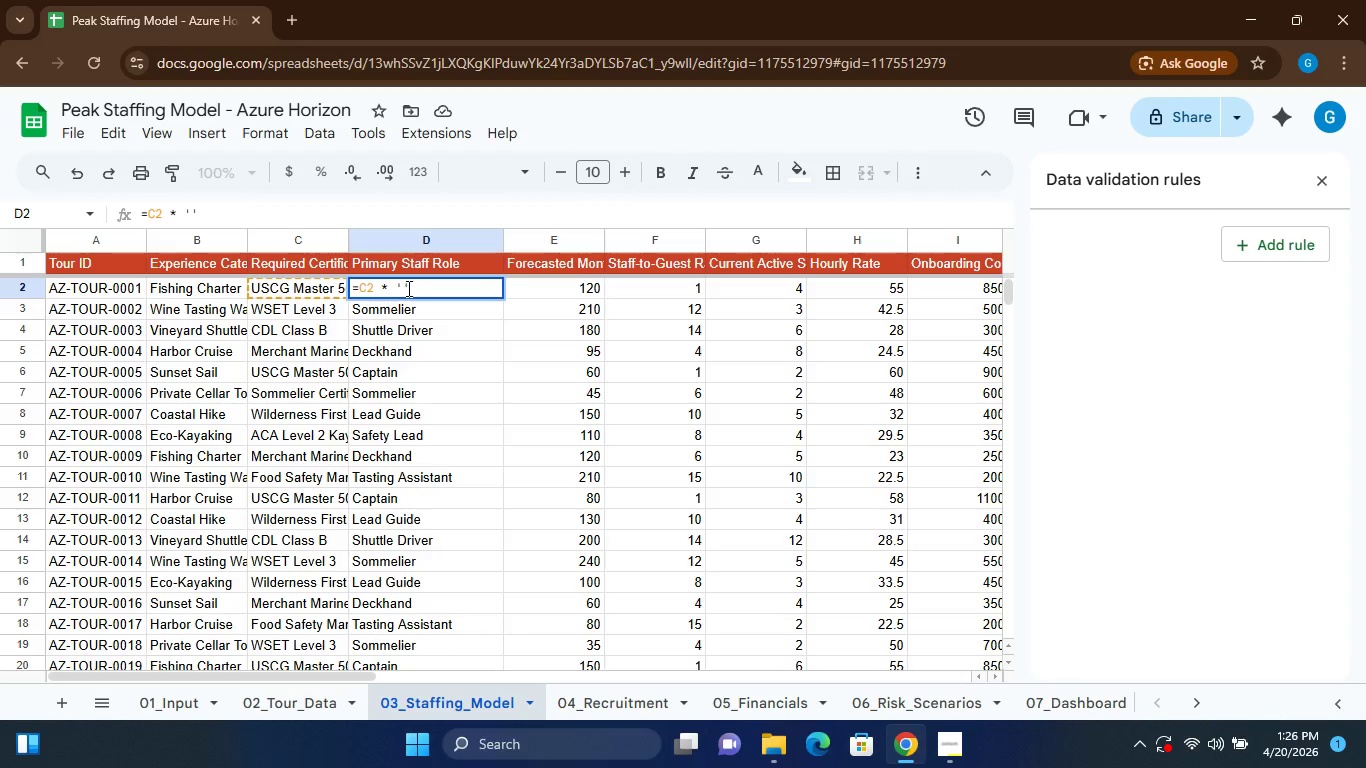 
key(ArrowLeft)
 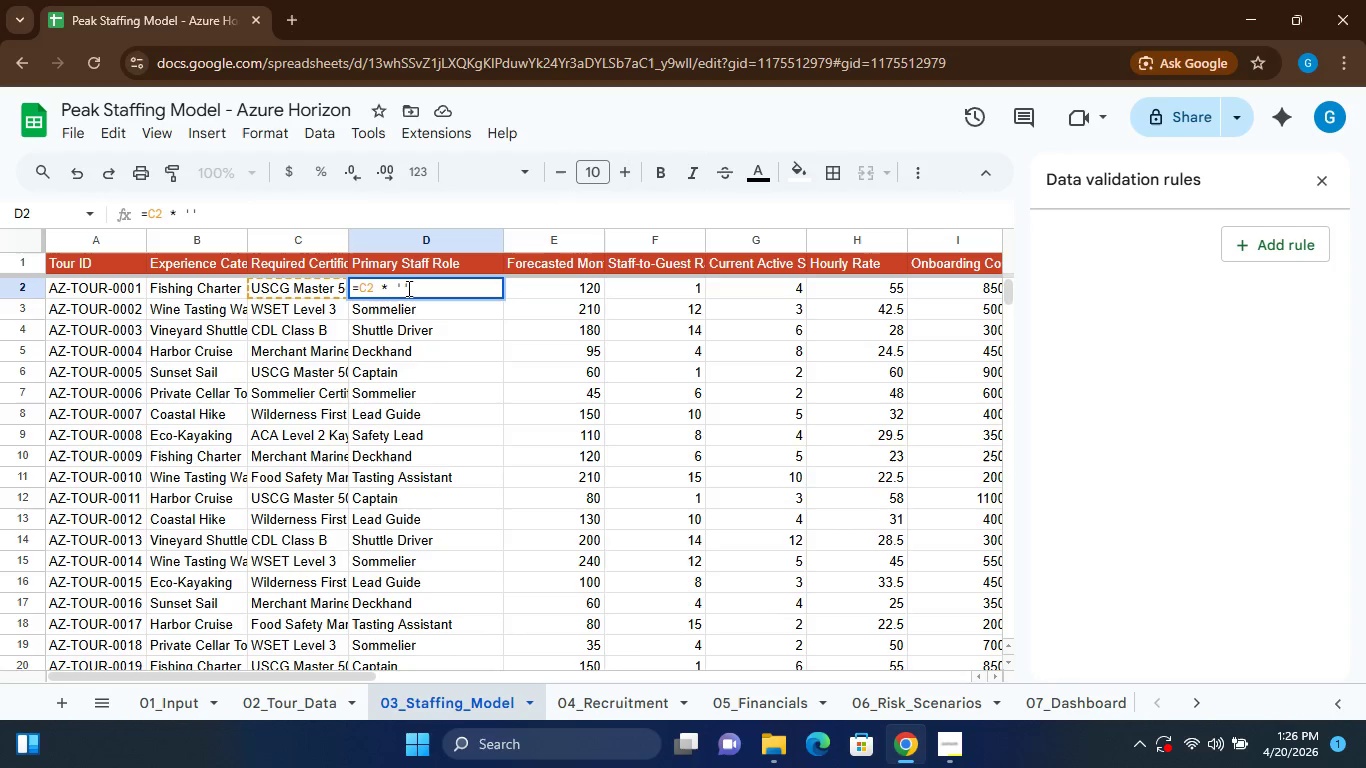 
type(-)
key(Backspace)
type(01_Inputs)
 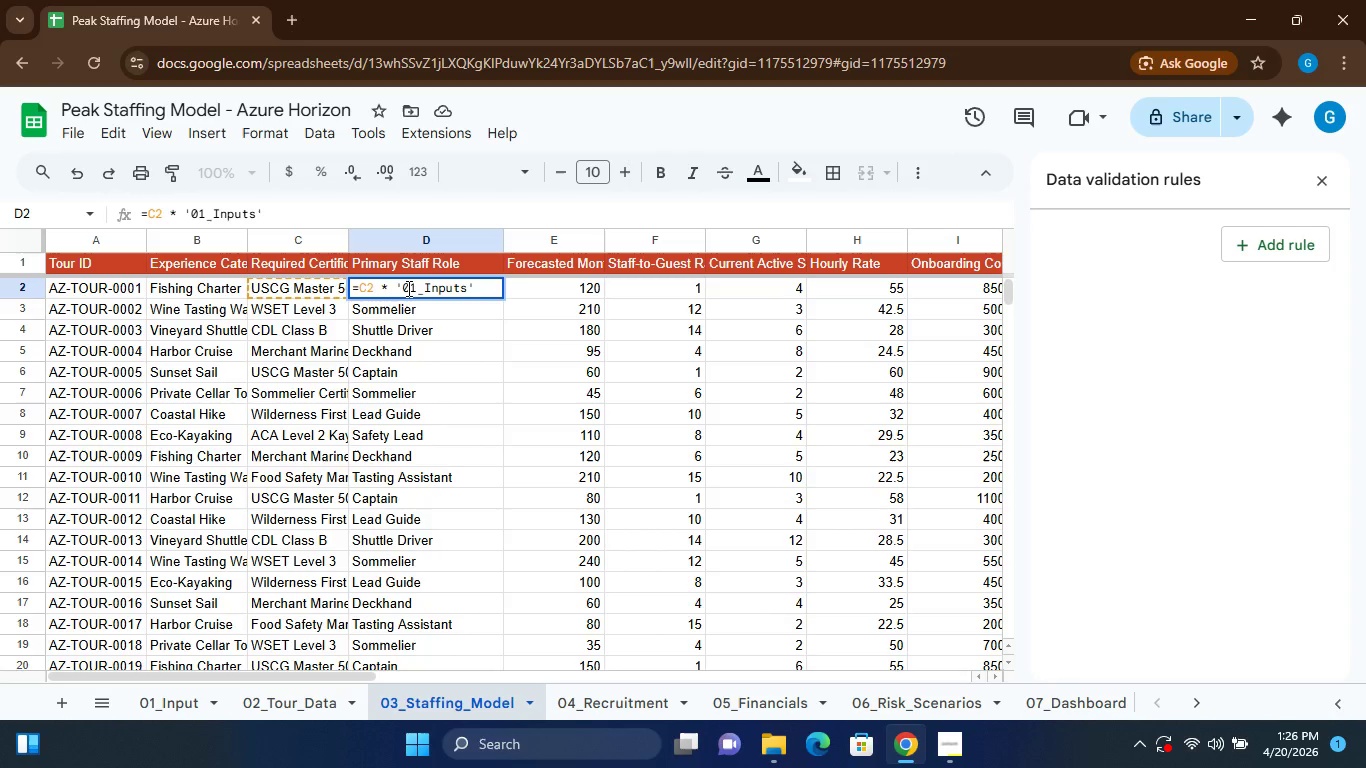 
left_click([479, 286])
 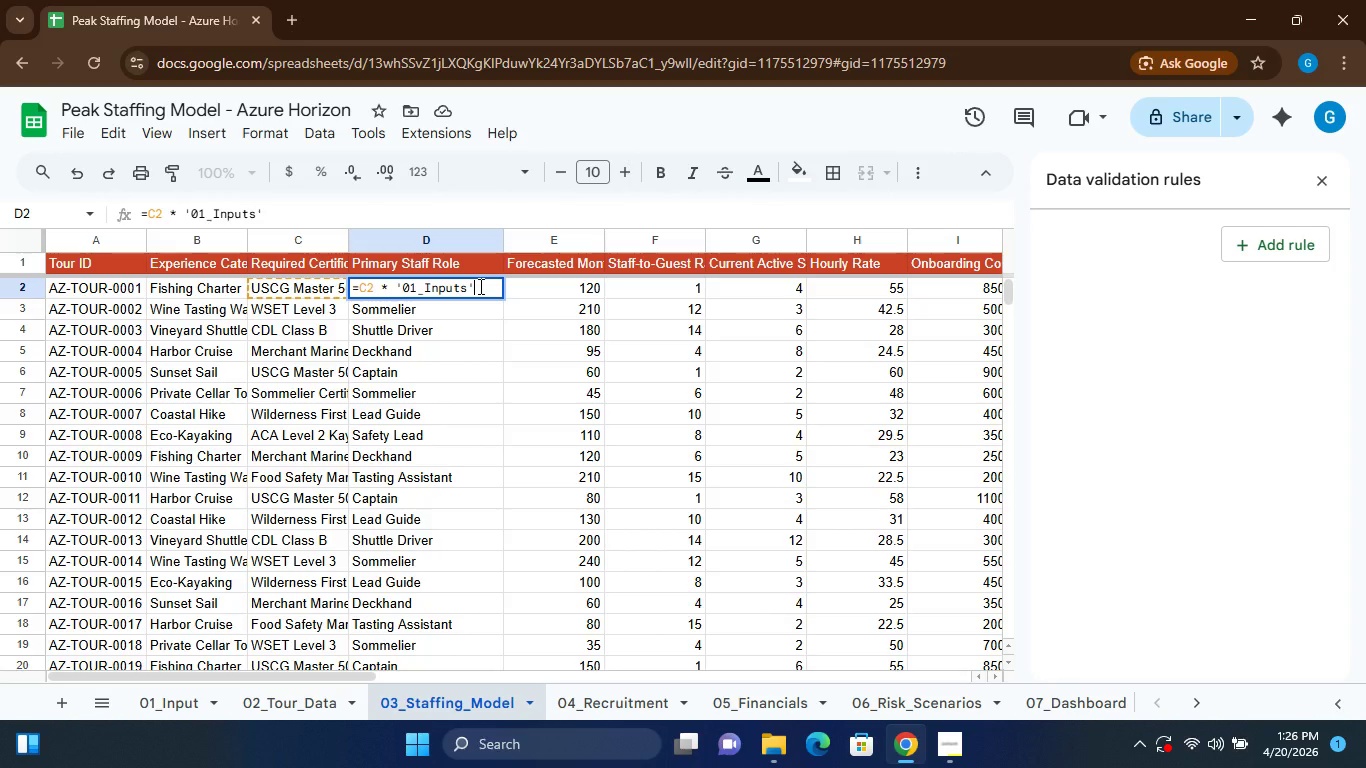 
type(!B3 * '')
 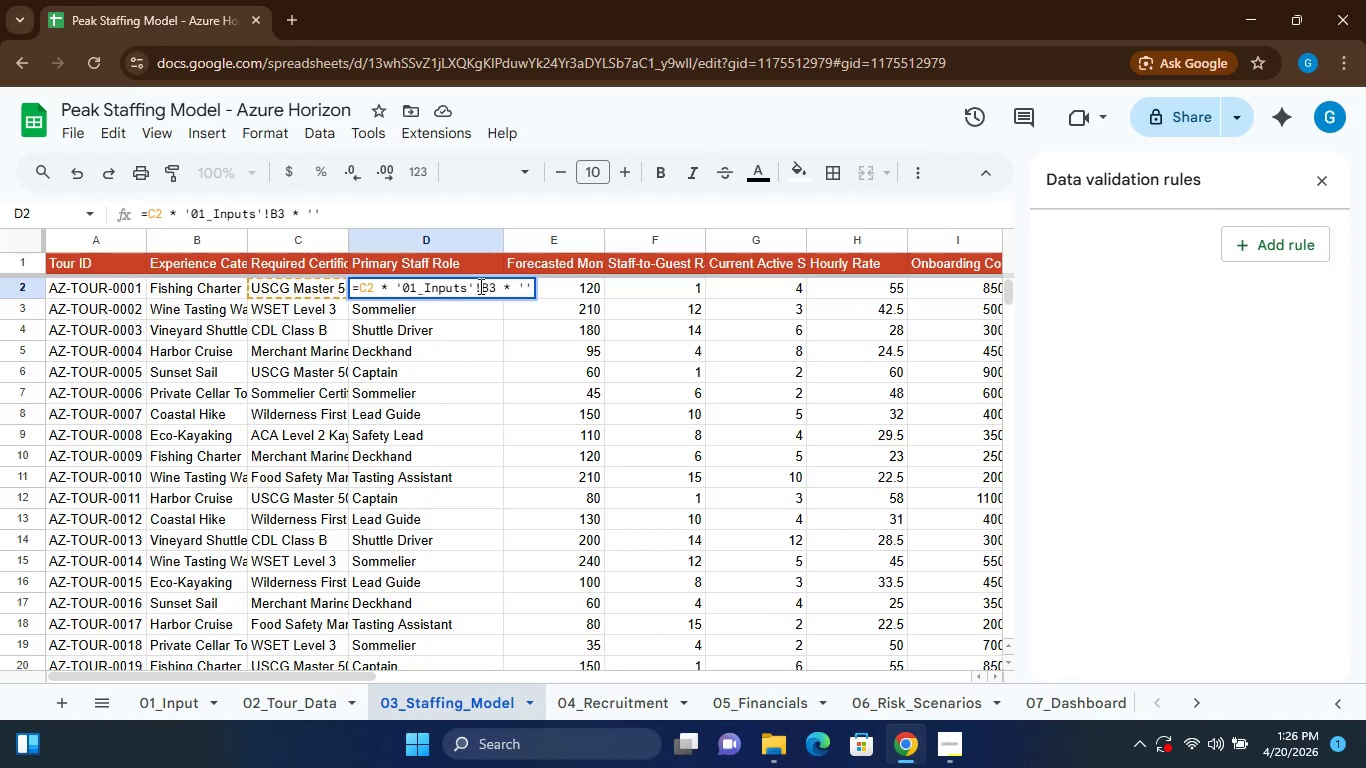 
key(ArrowLeft)
 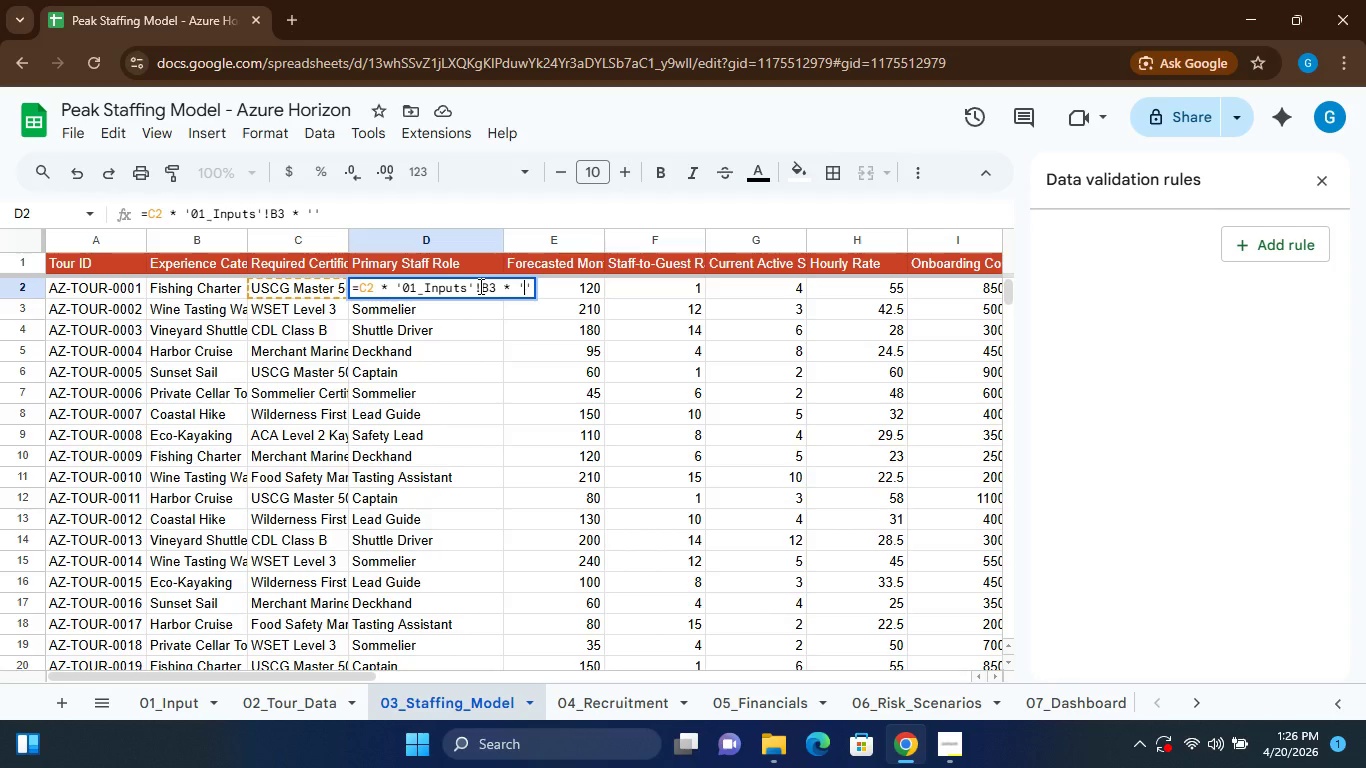 
hold_key(key=ShiftLeft, duration=0.47)
 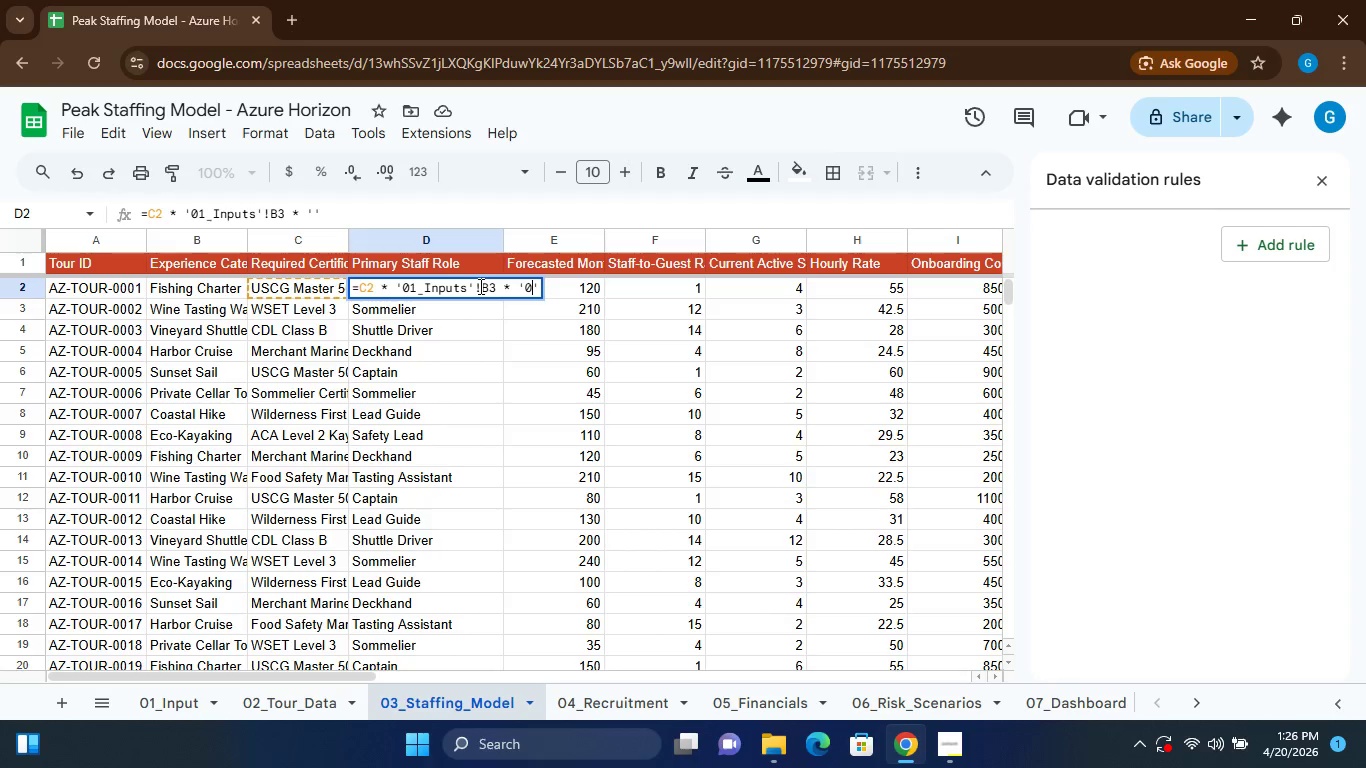 
type(01_Inputs)
 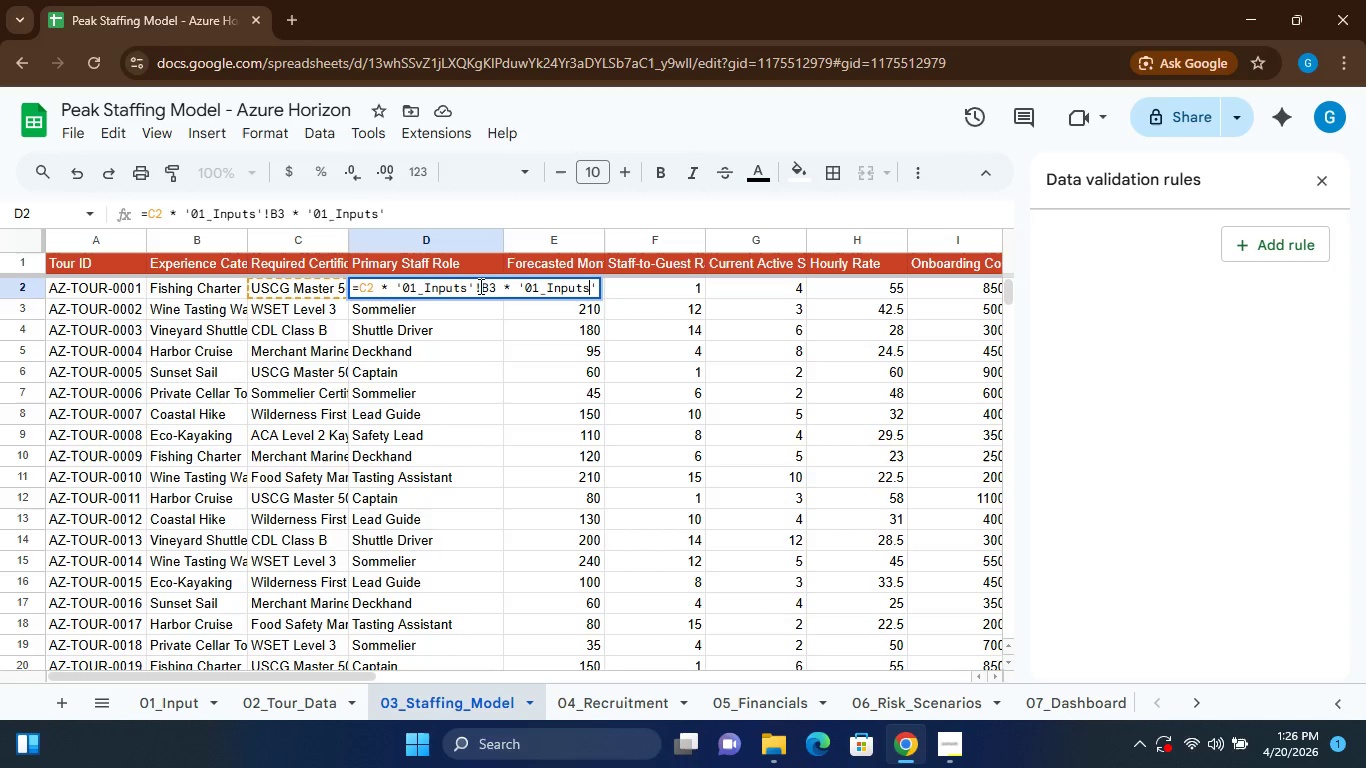 
left_click([598, 286])
 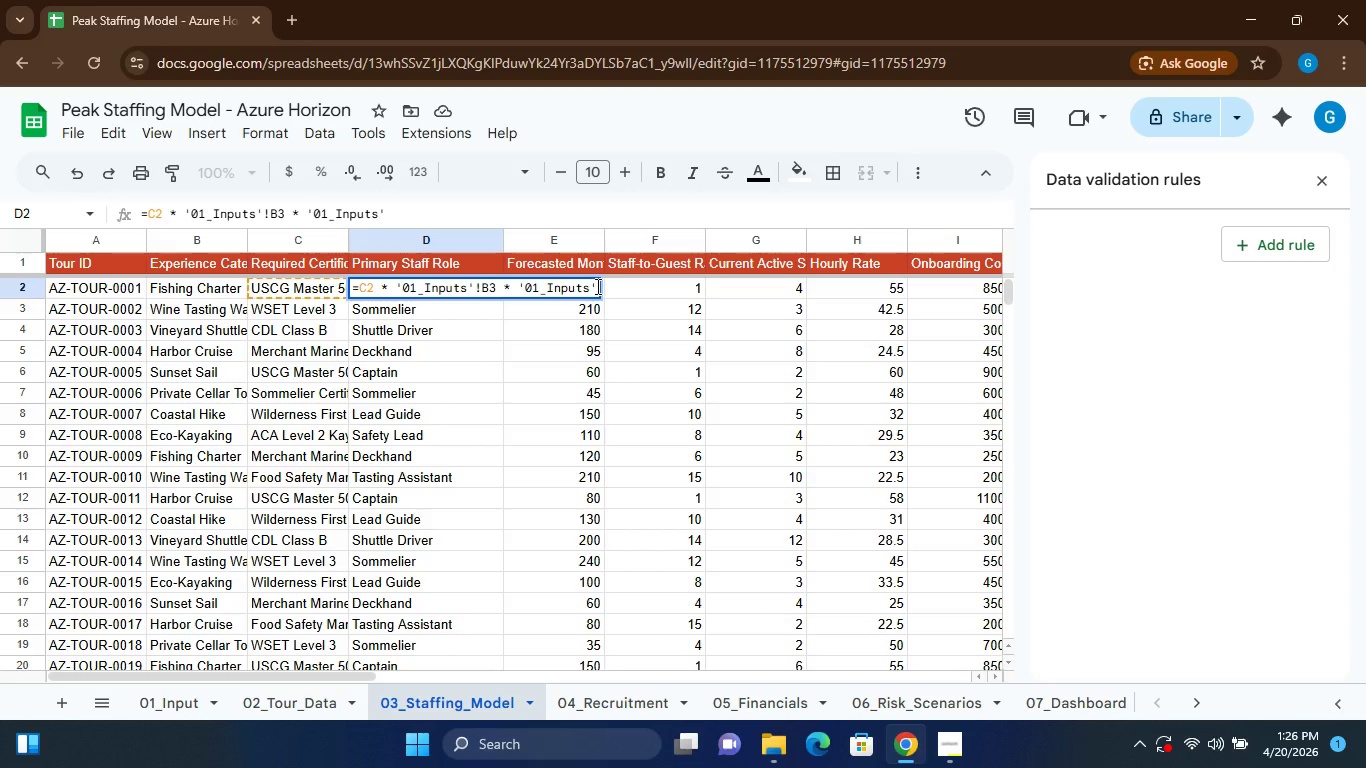 
left_click([596, 286])
 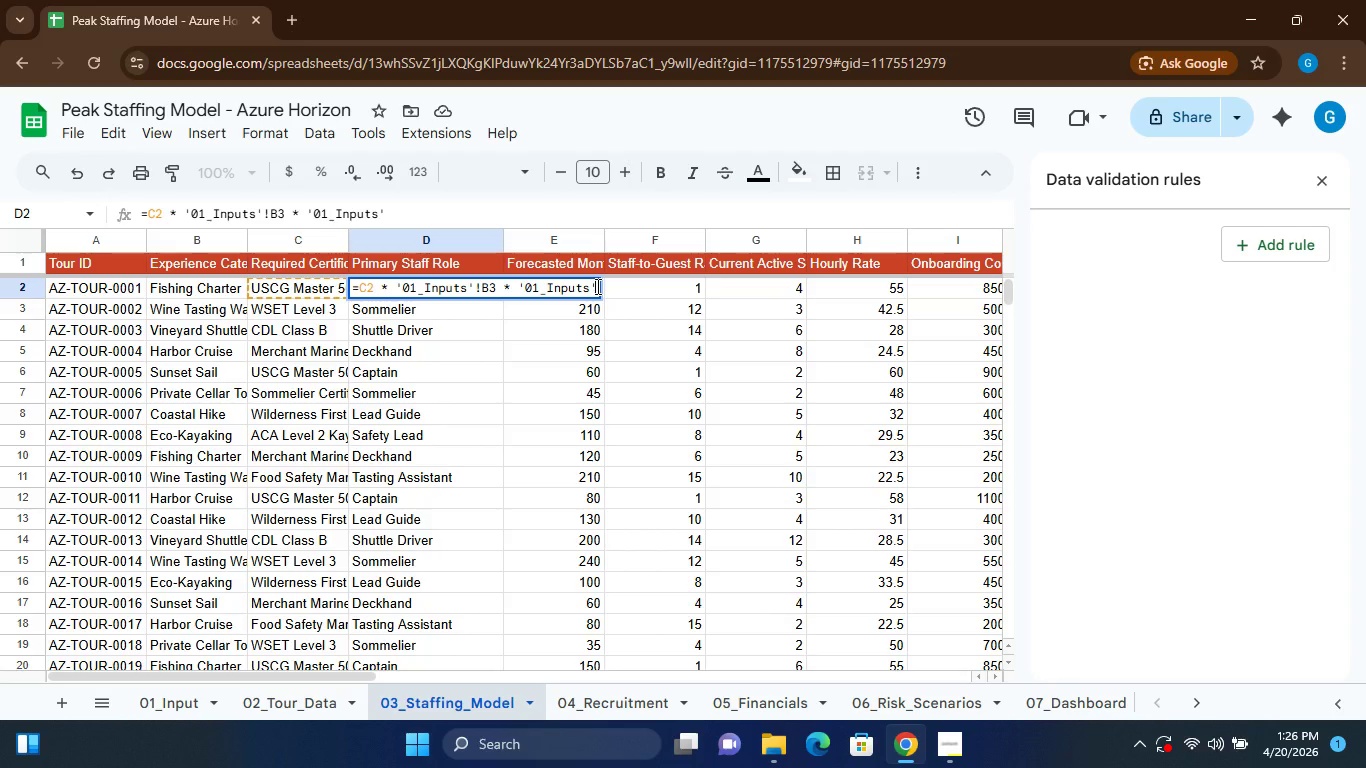 
type(!B2)
 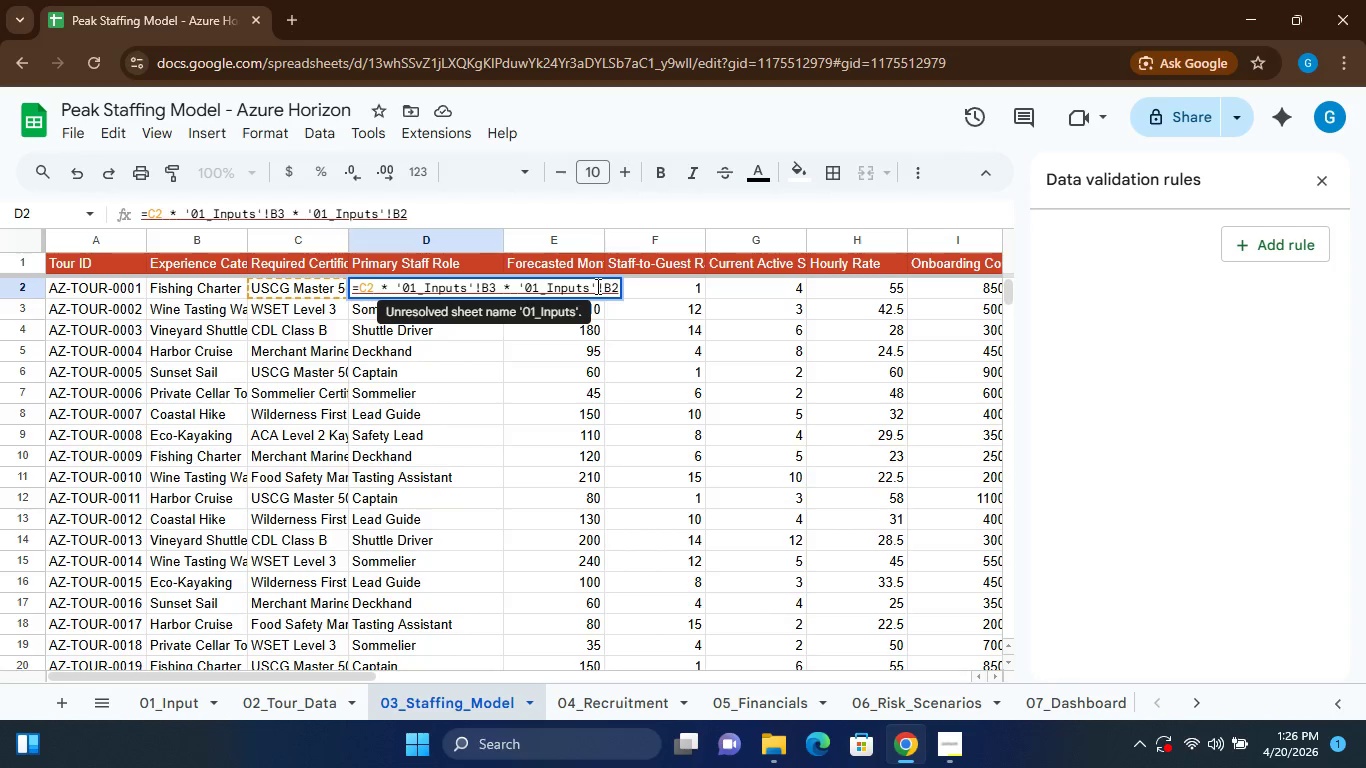 
wait(6.72)
 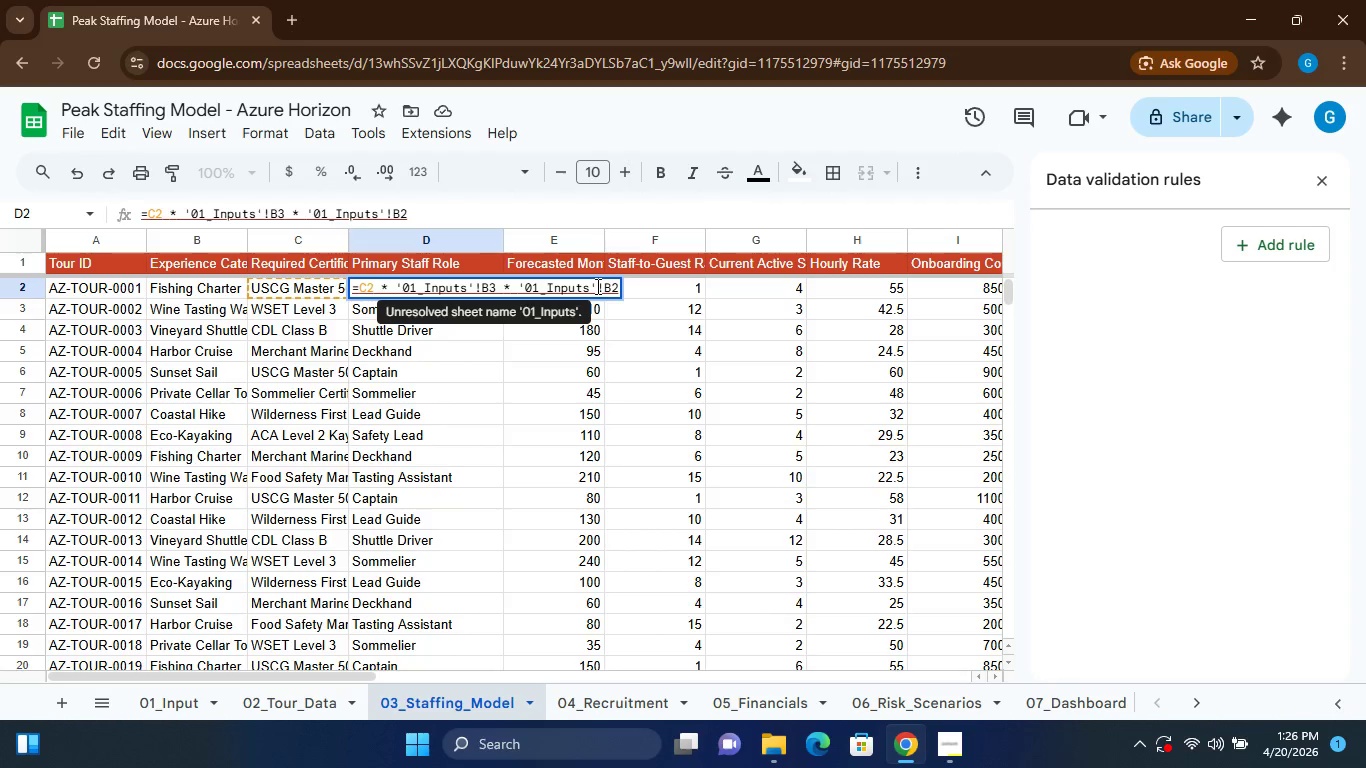 
left_click([588, 287])
 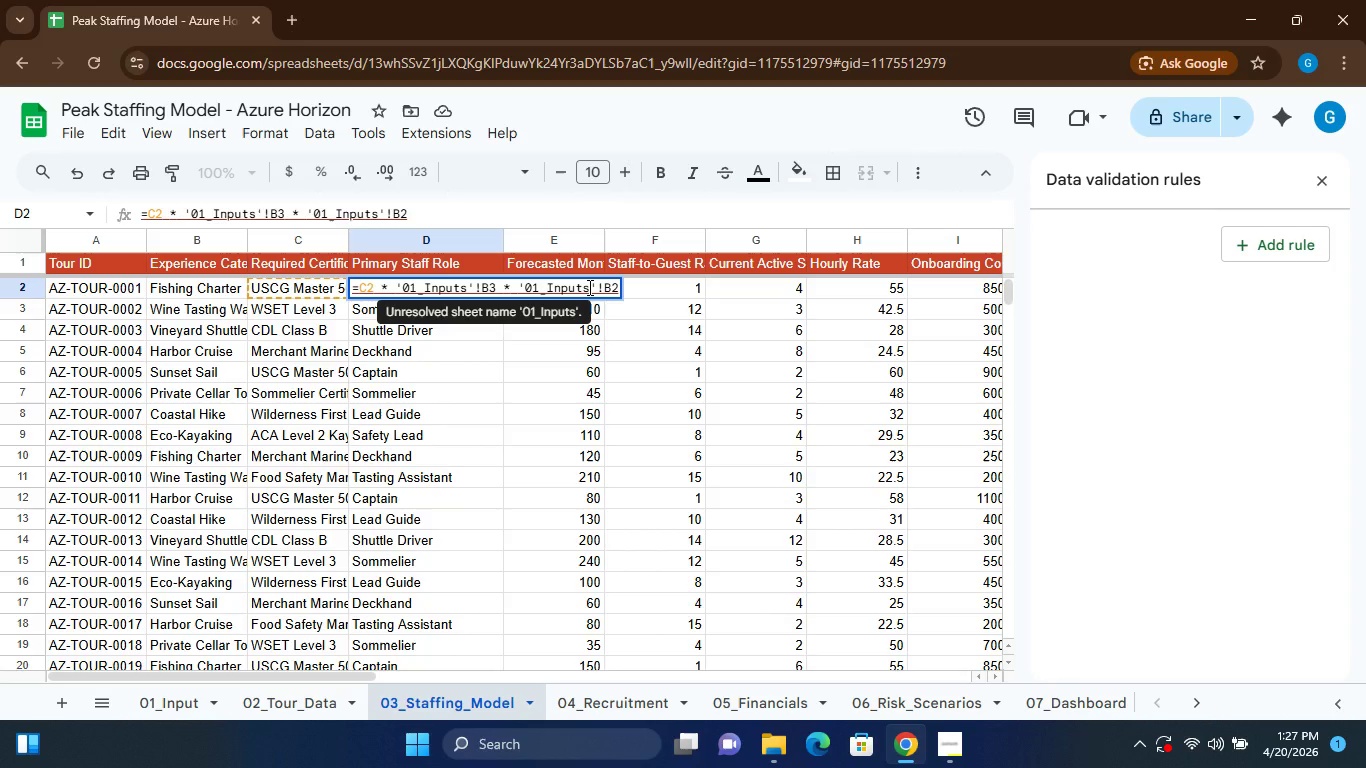 
key(Backspace)
 